 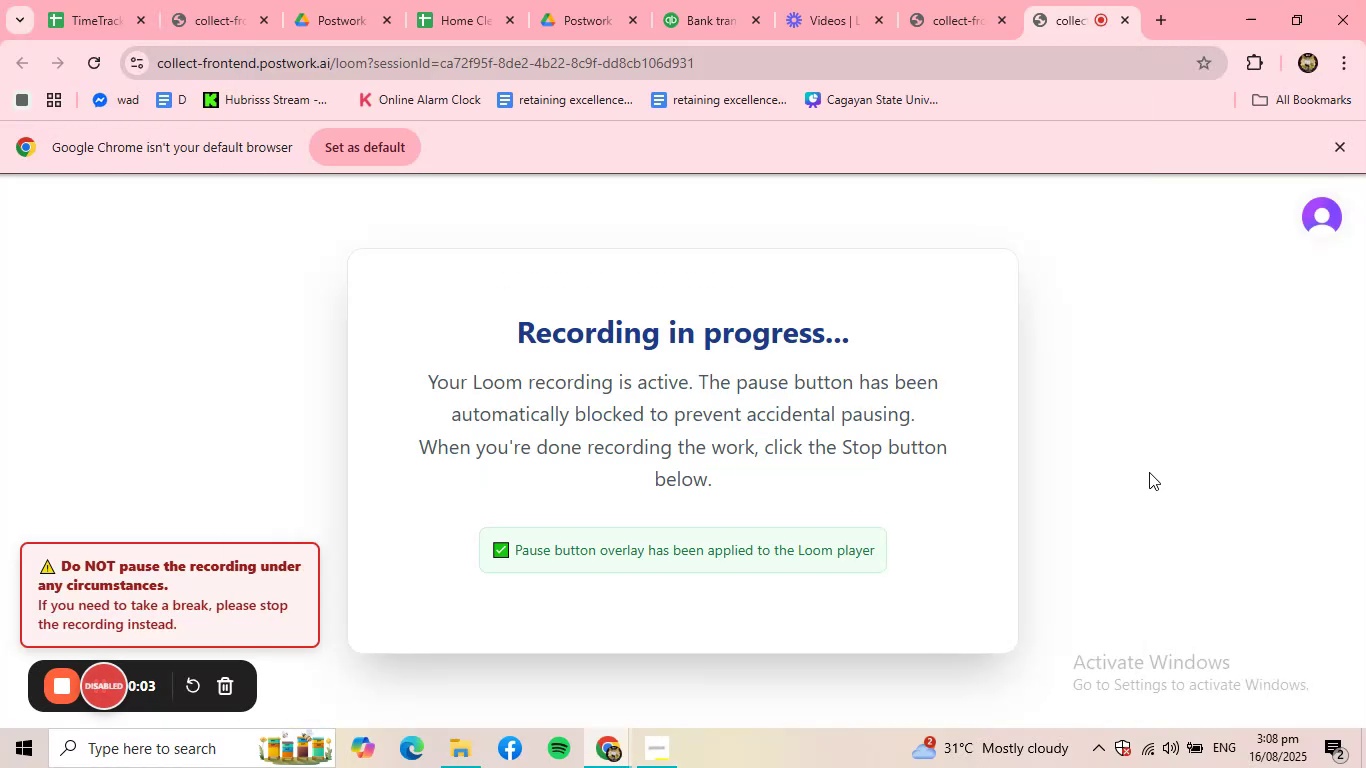 
left_click([685, 0])
 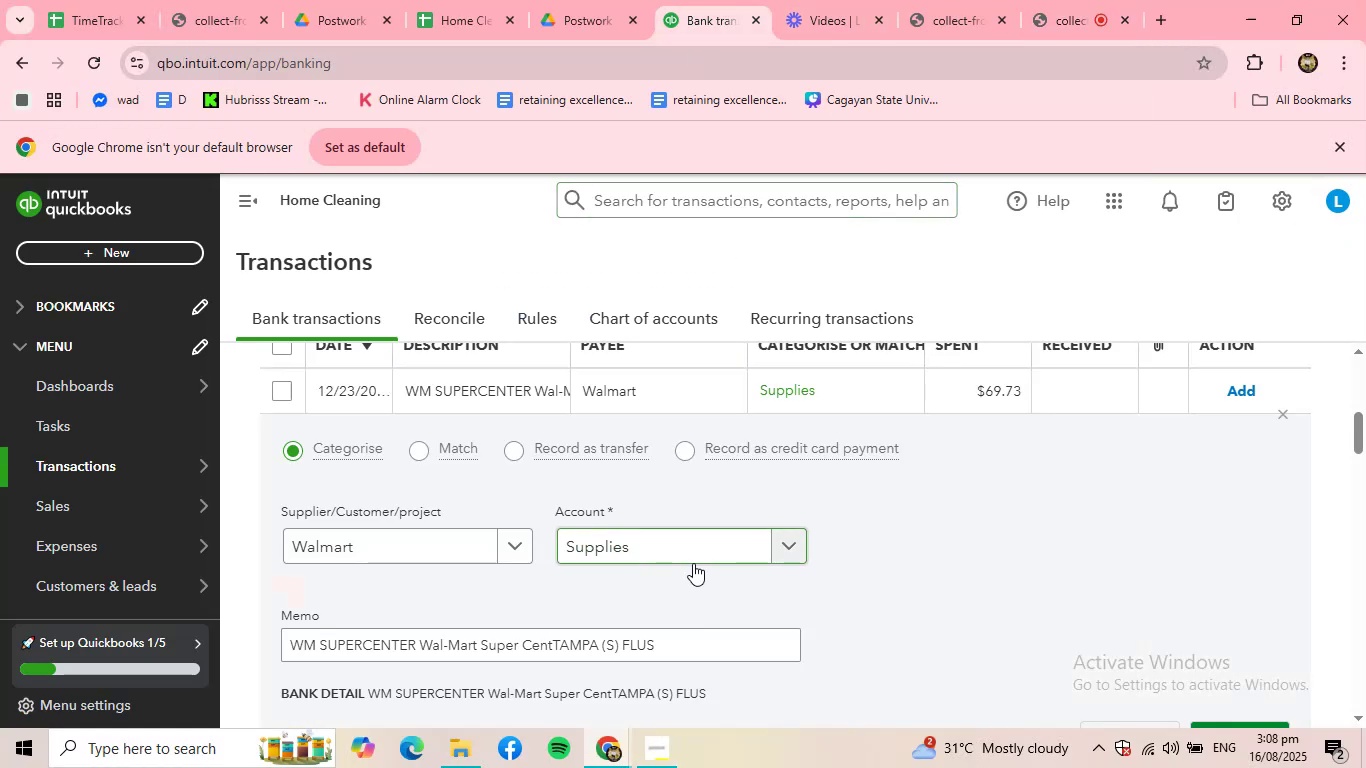 
scroll: coordinate [703, 566], scroll_direction: down, amount: 2.0
 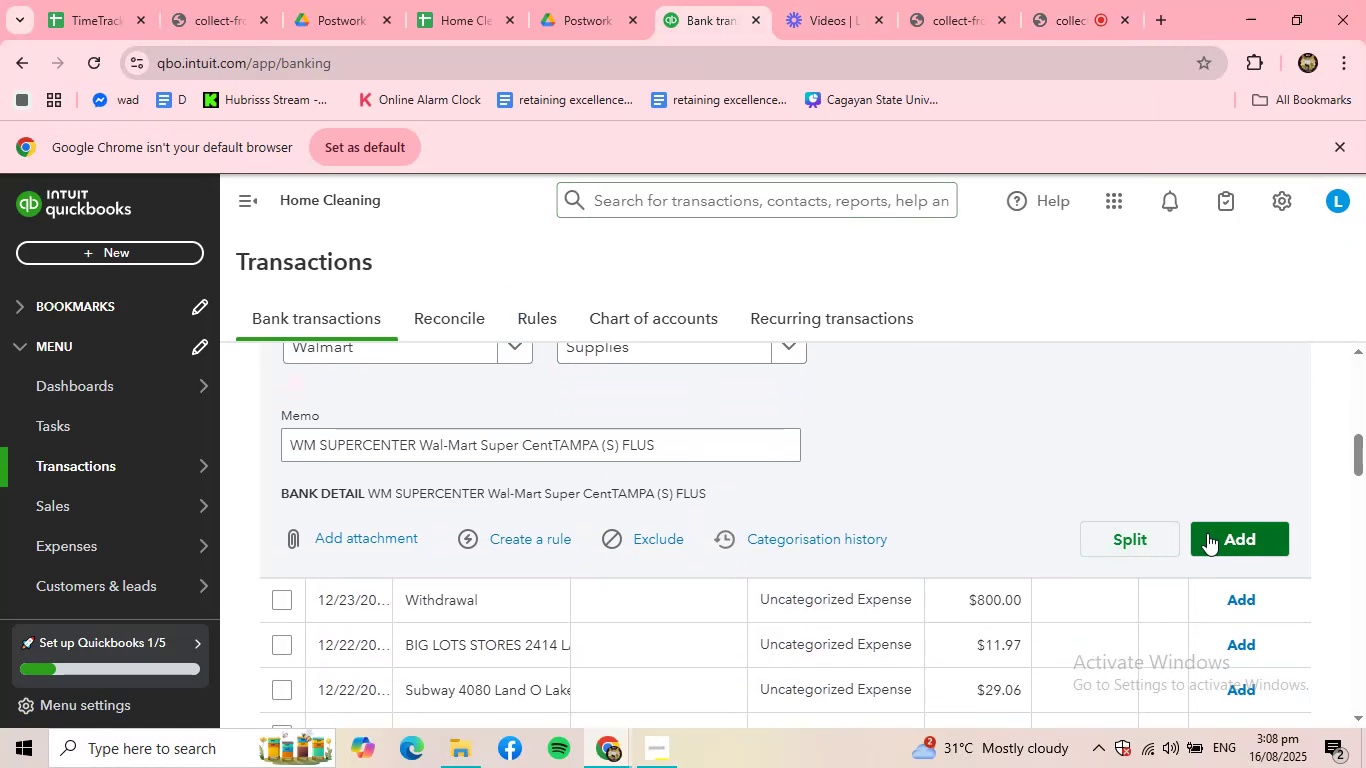 
left_click([1227, 533])
 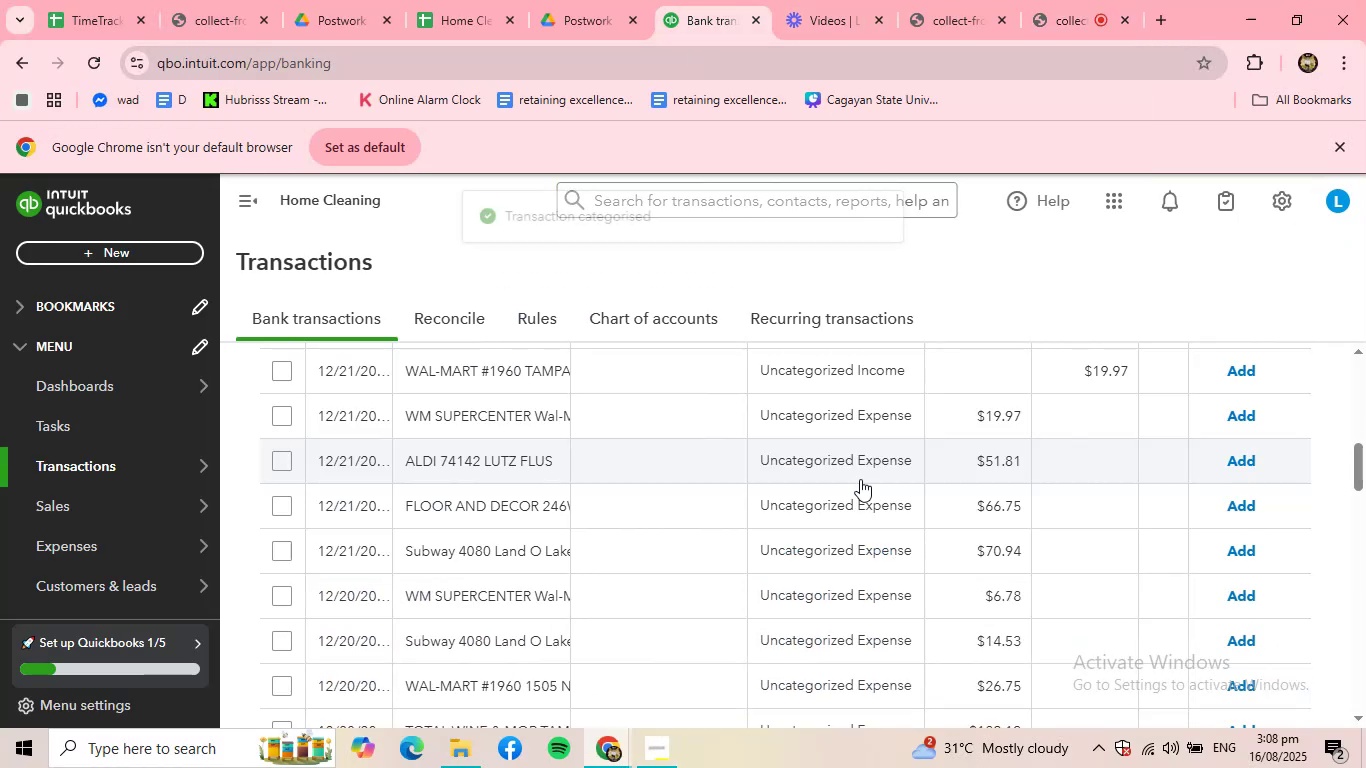 
scroll: coordinate [792, 486], scroll_direction: up, amount: 3.0
 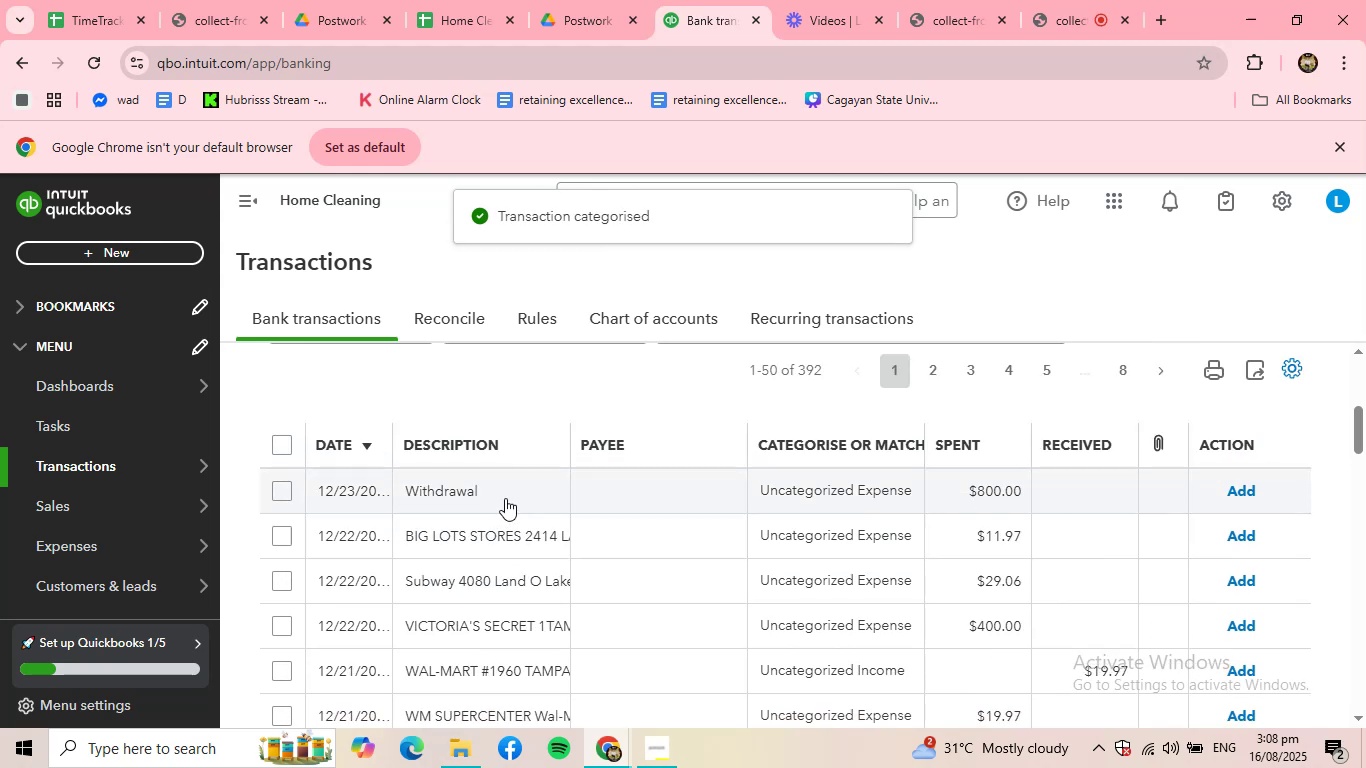 
left_click([505, 498])
 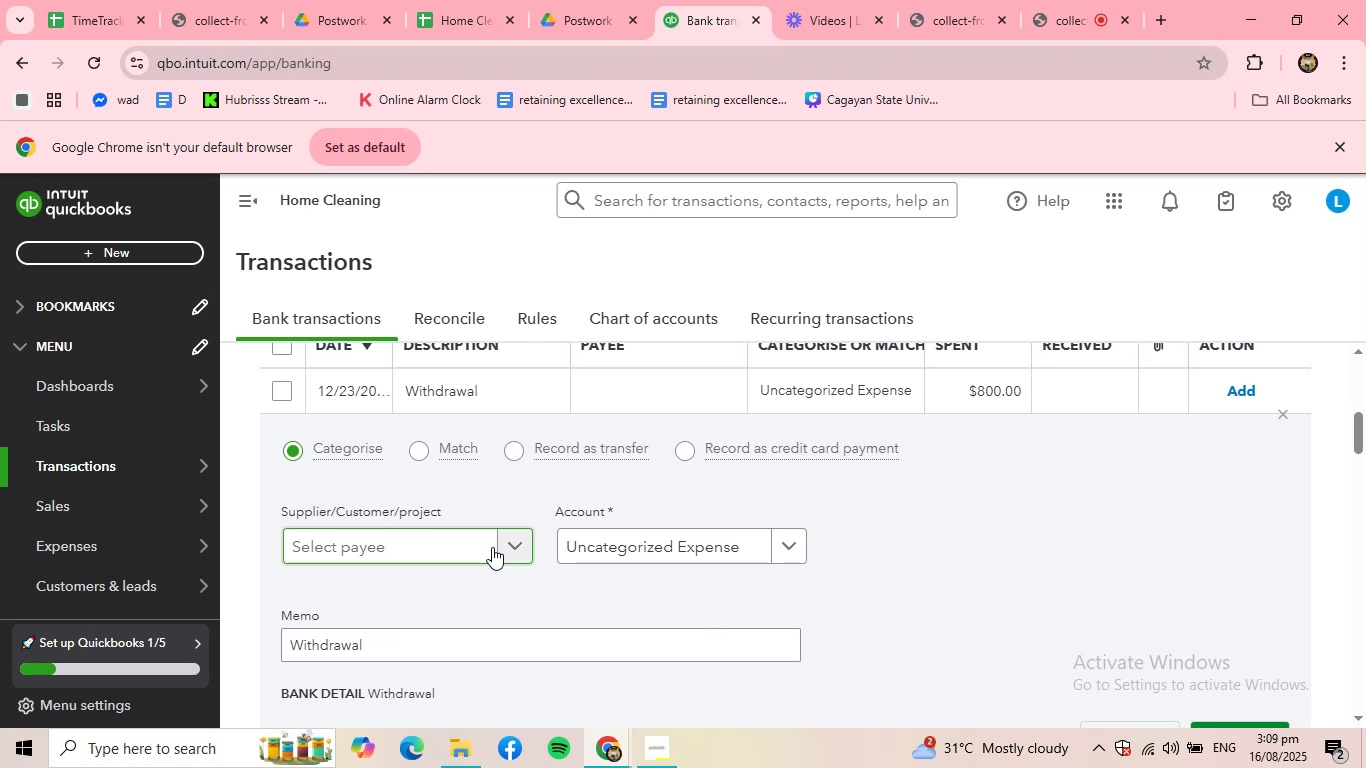 
wait(29.63)
 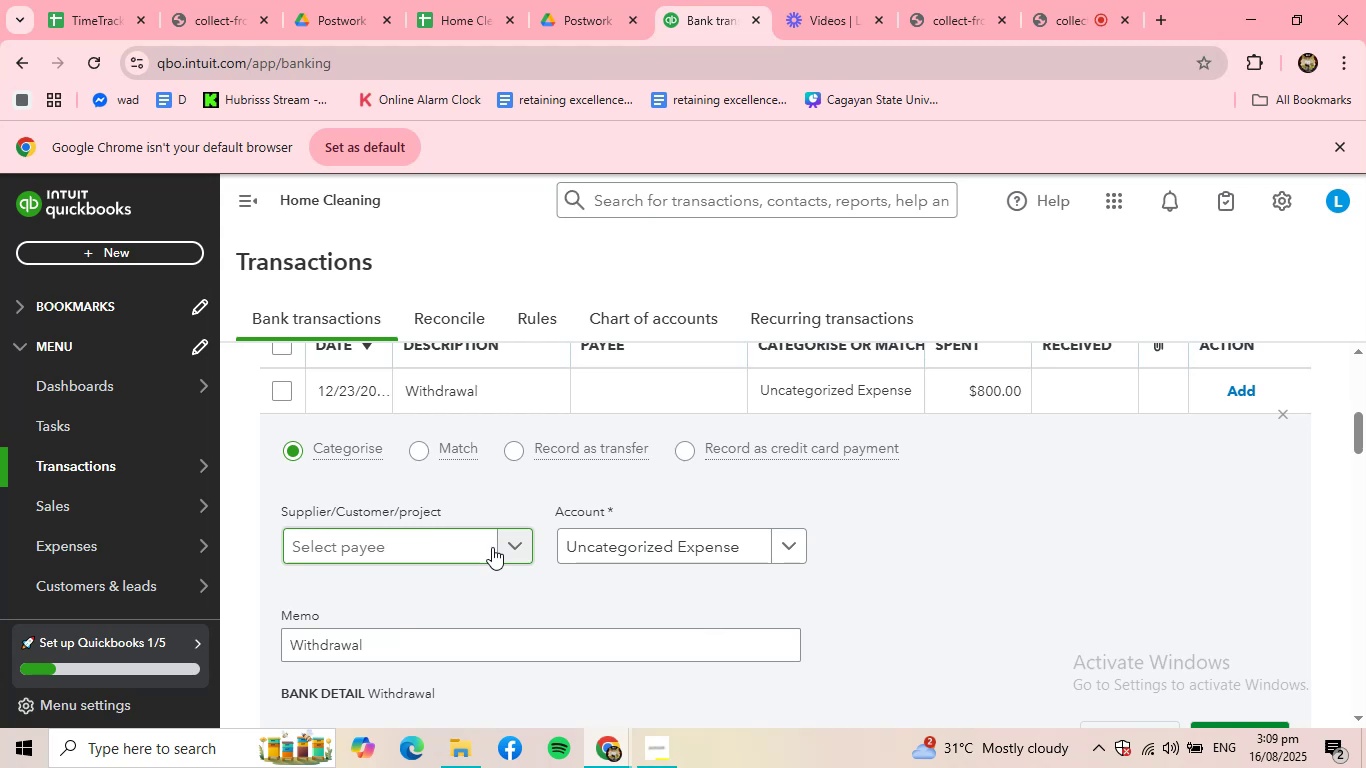 
left_click([487, 542])
 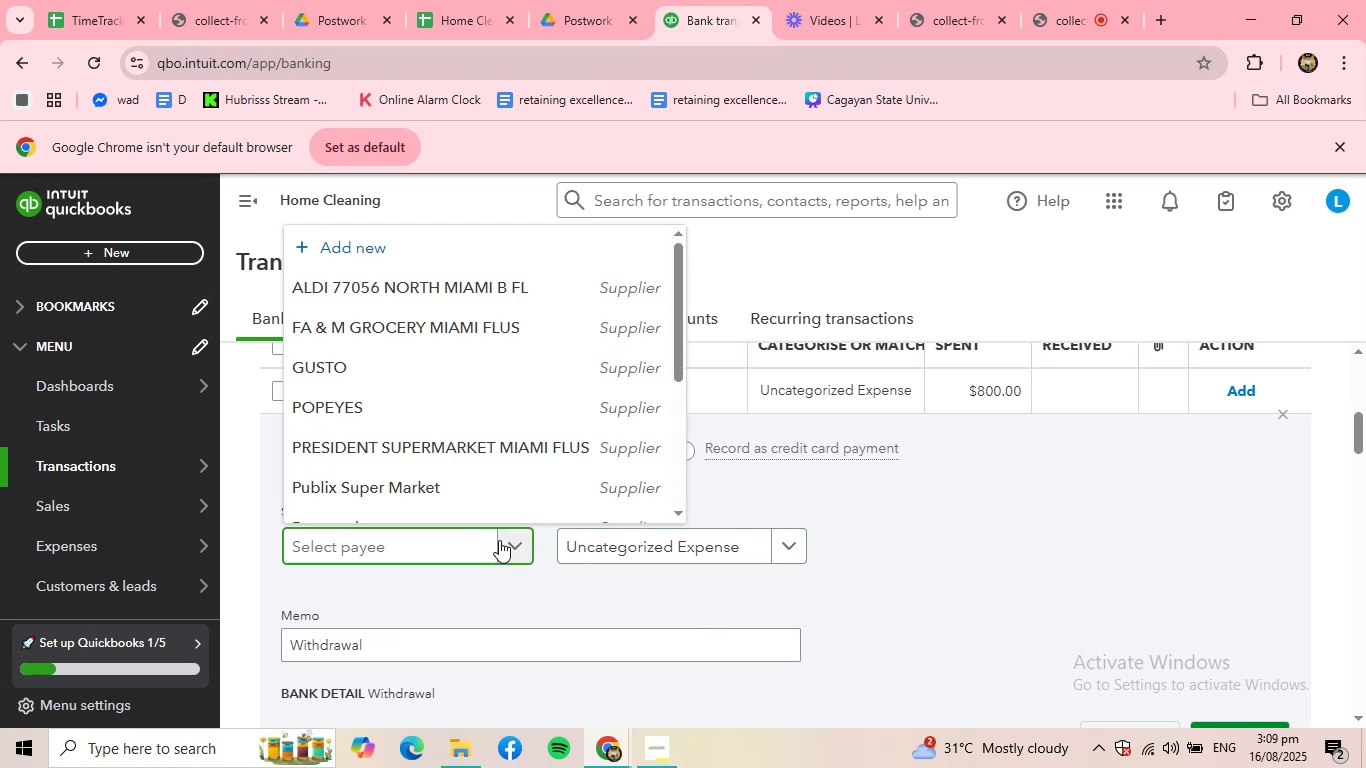 
scroll: coordinate [422, 440], scroll_direction: down, amount: 3.0
 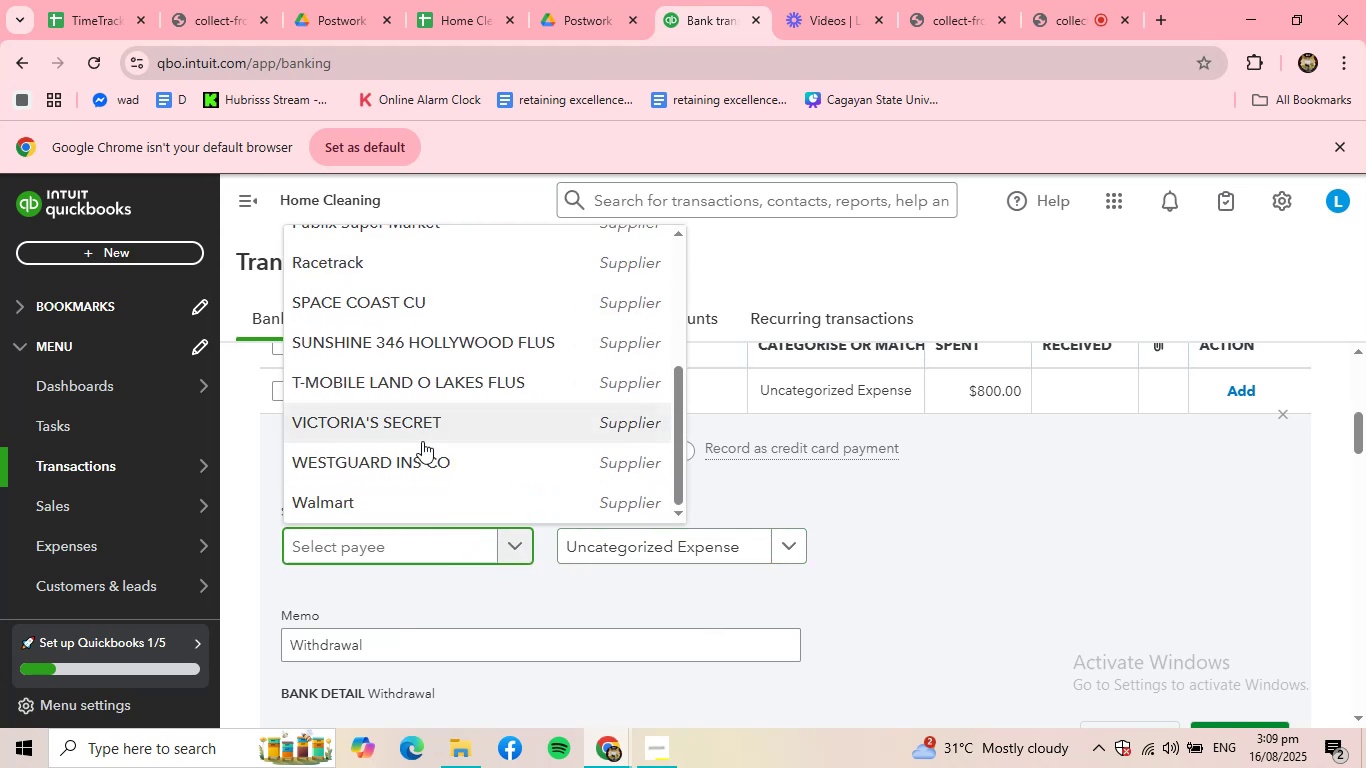 
scroll: coordinate [422, 441], scroll_direction: up, amount: 6.0
 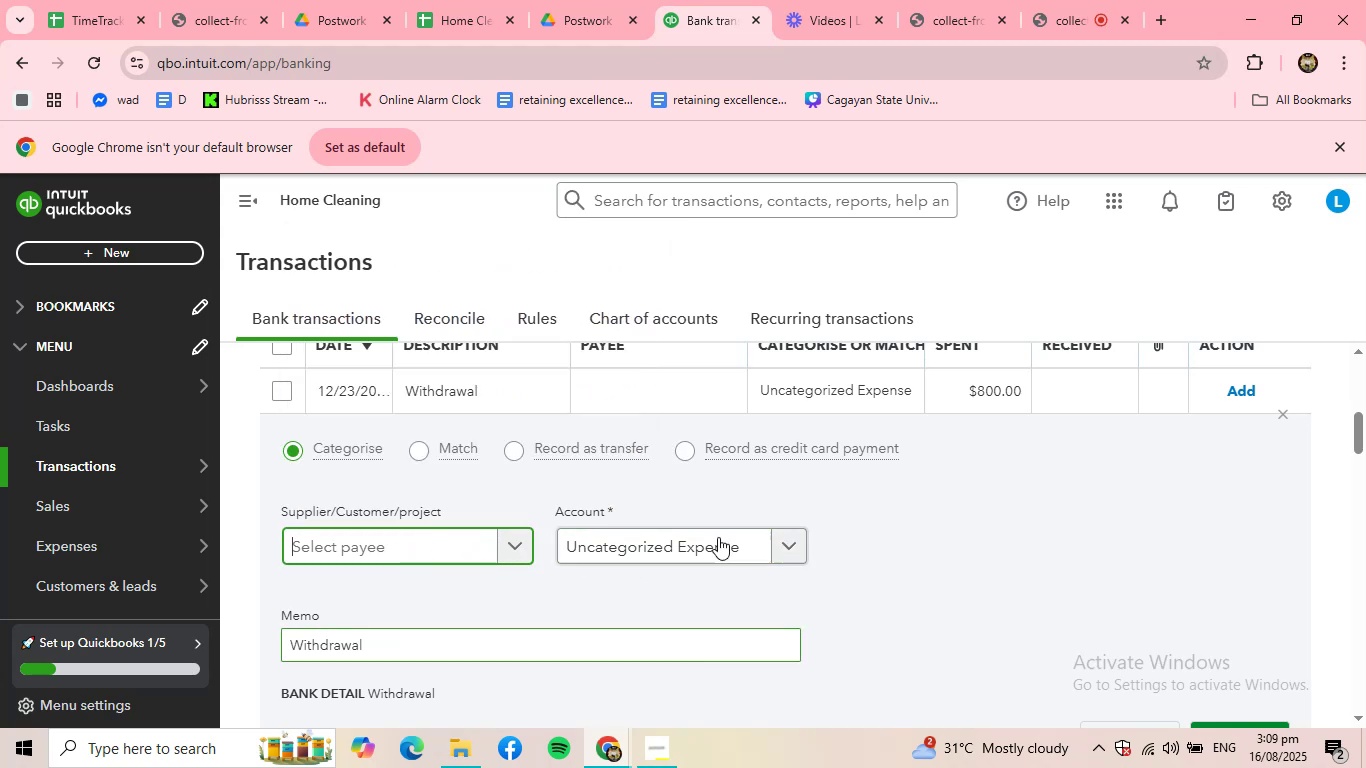 
left_click([472, 549])
 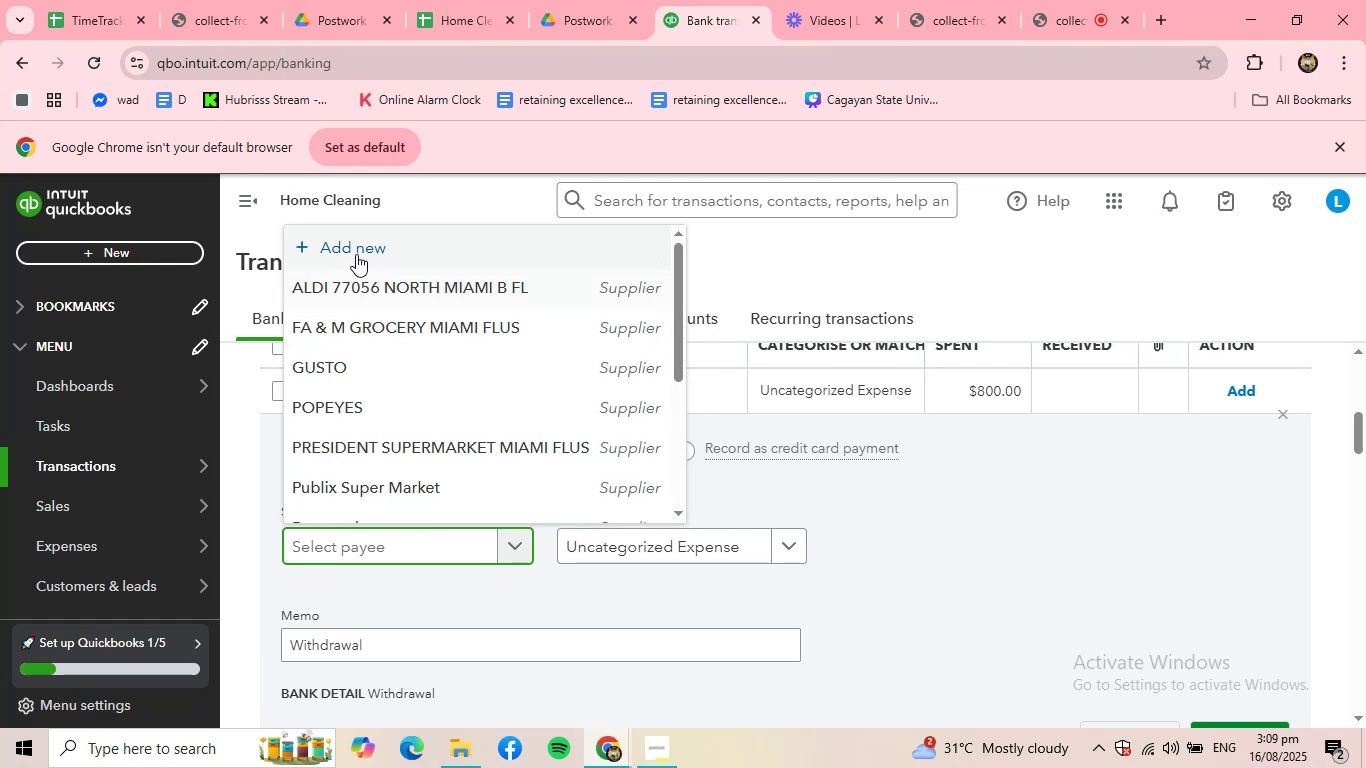 
left_click([355, 249])
 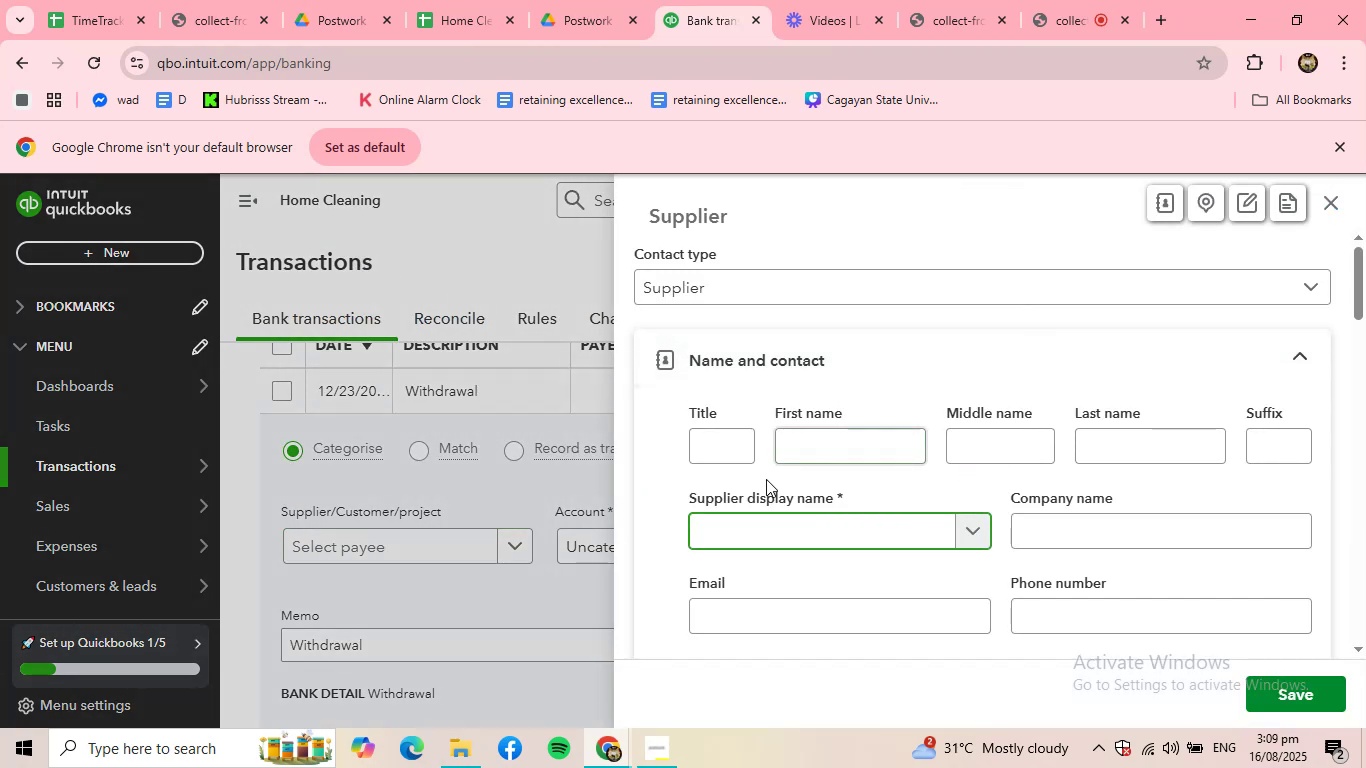 
left_click([747, 518])
 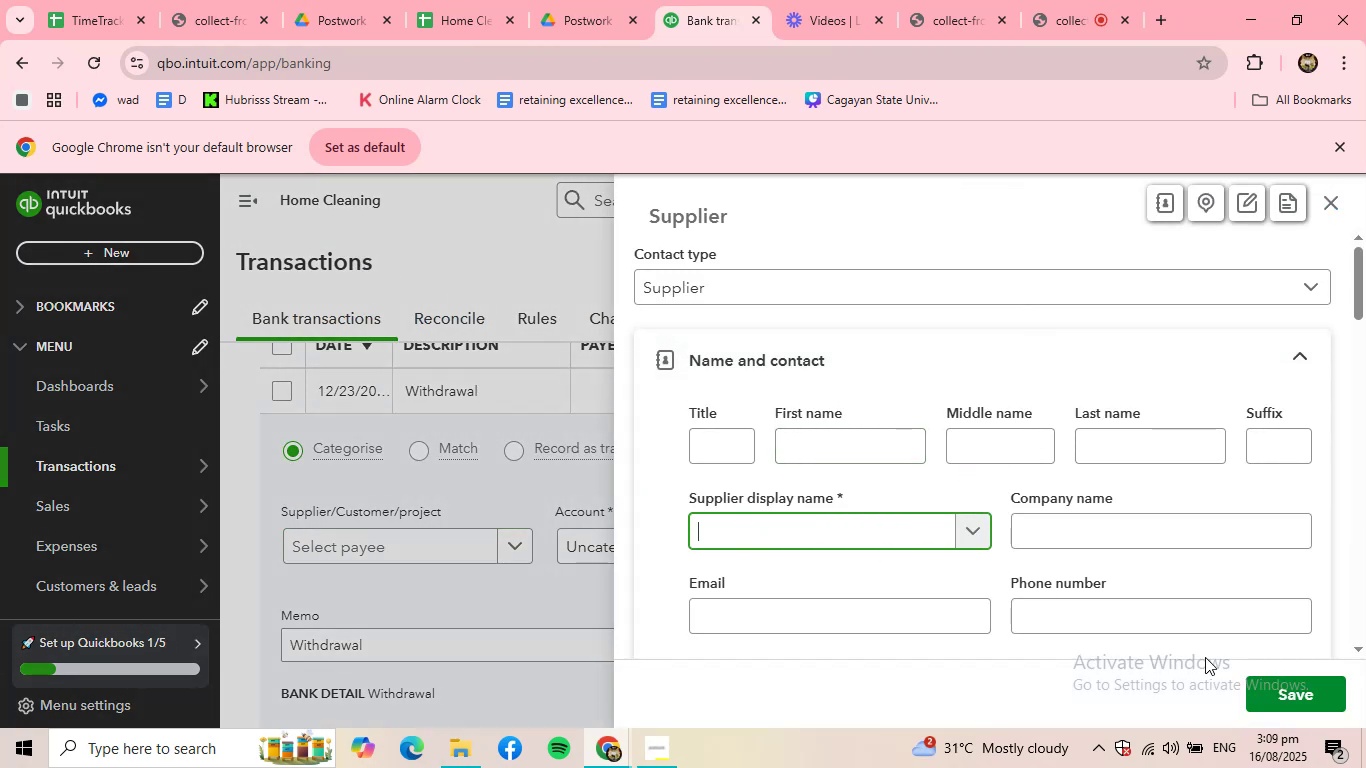 
left_click([1274, 691])
 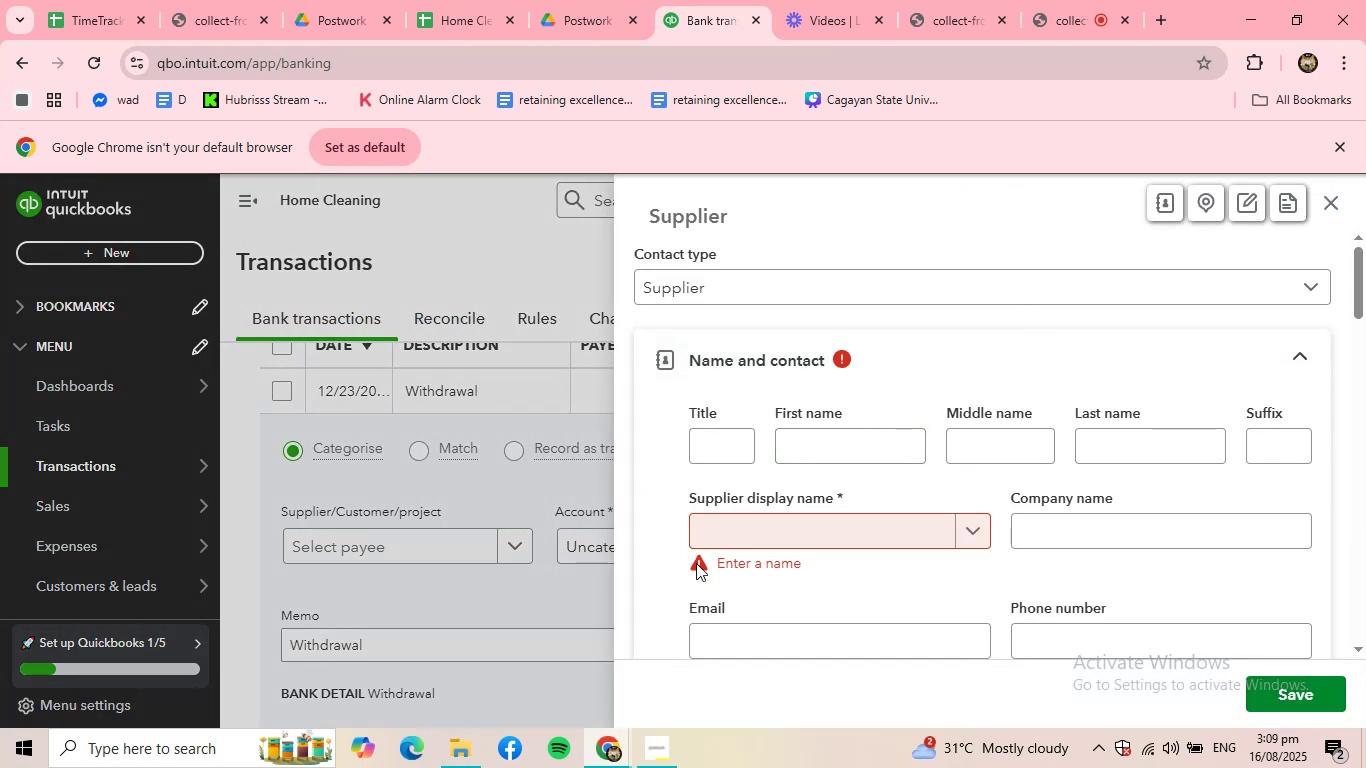 
left_click([765, 542])
 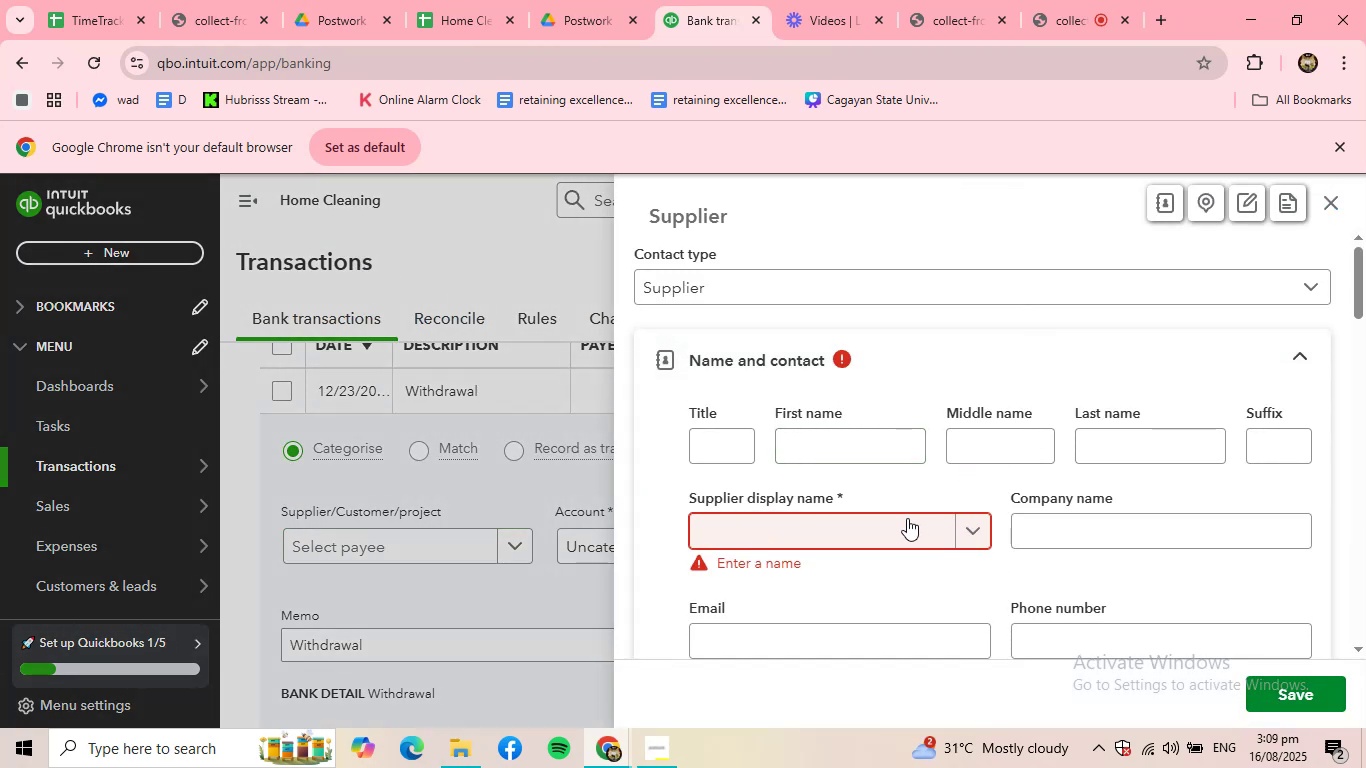 
type(bank)
 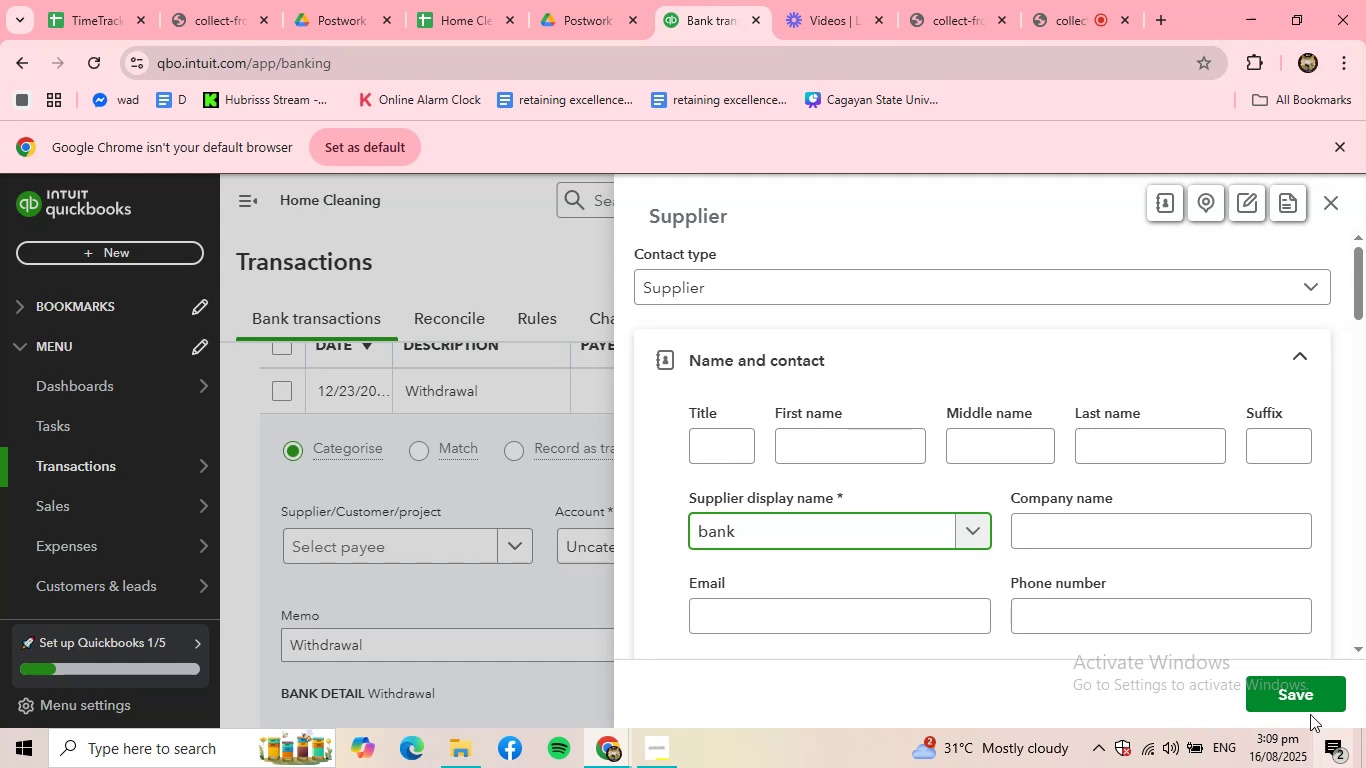 
left_click([1290, 697])
 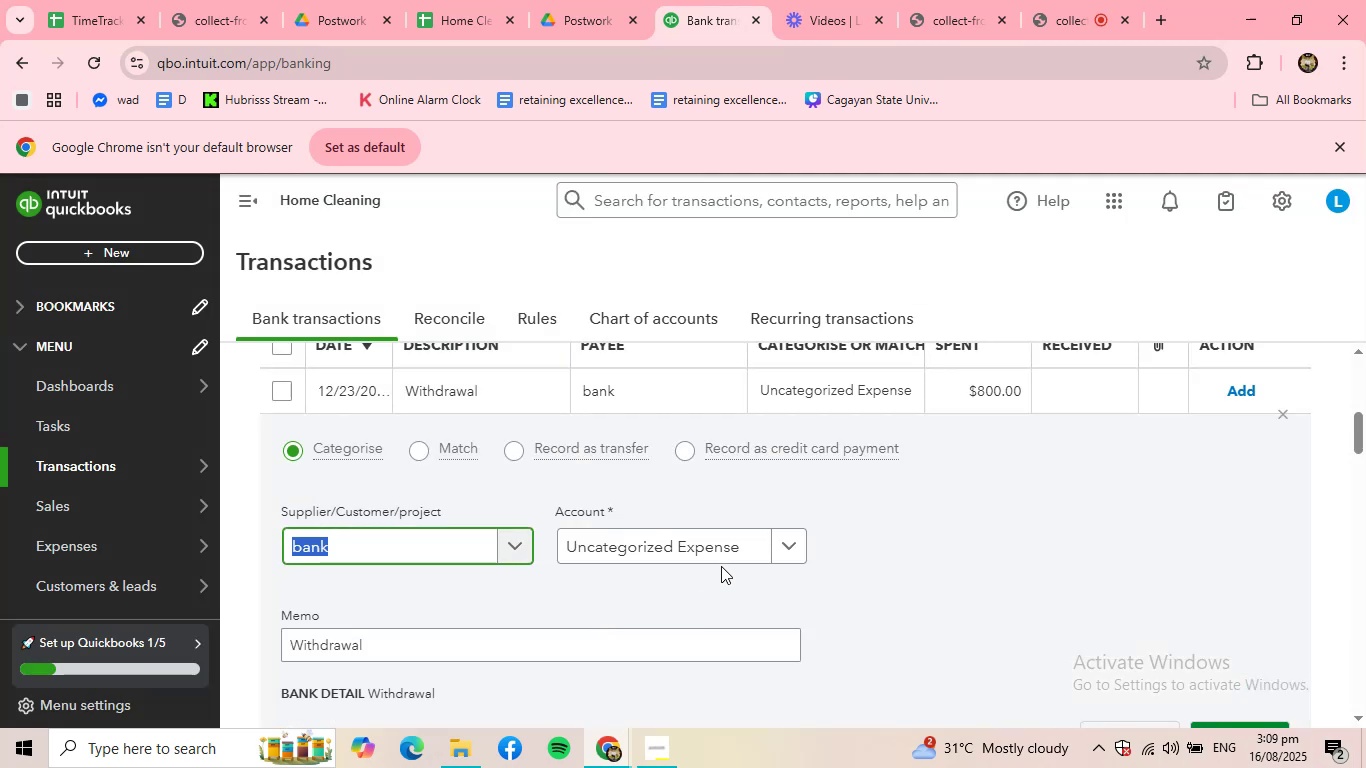 
scroll: coordinate [690, 638], scroll_direction: down, amount: 2.0
 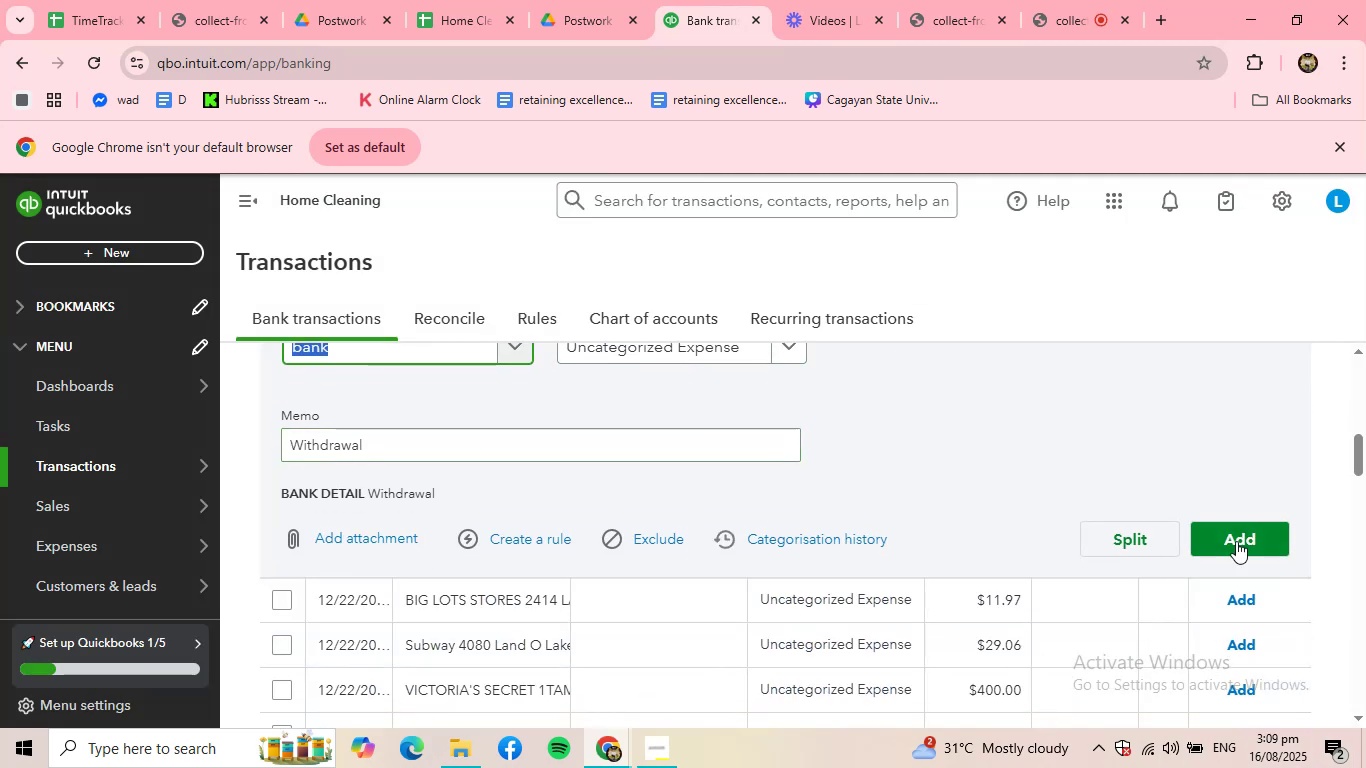 
left_click([1241, 541])
 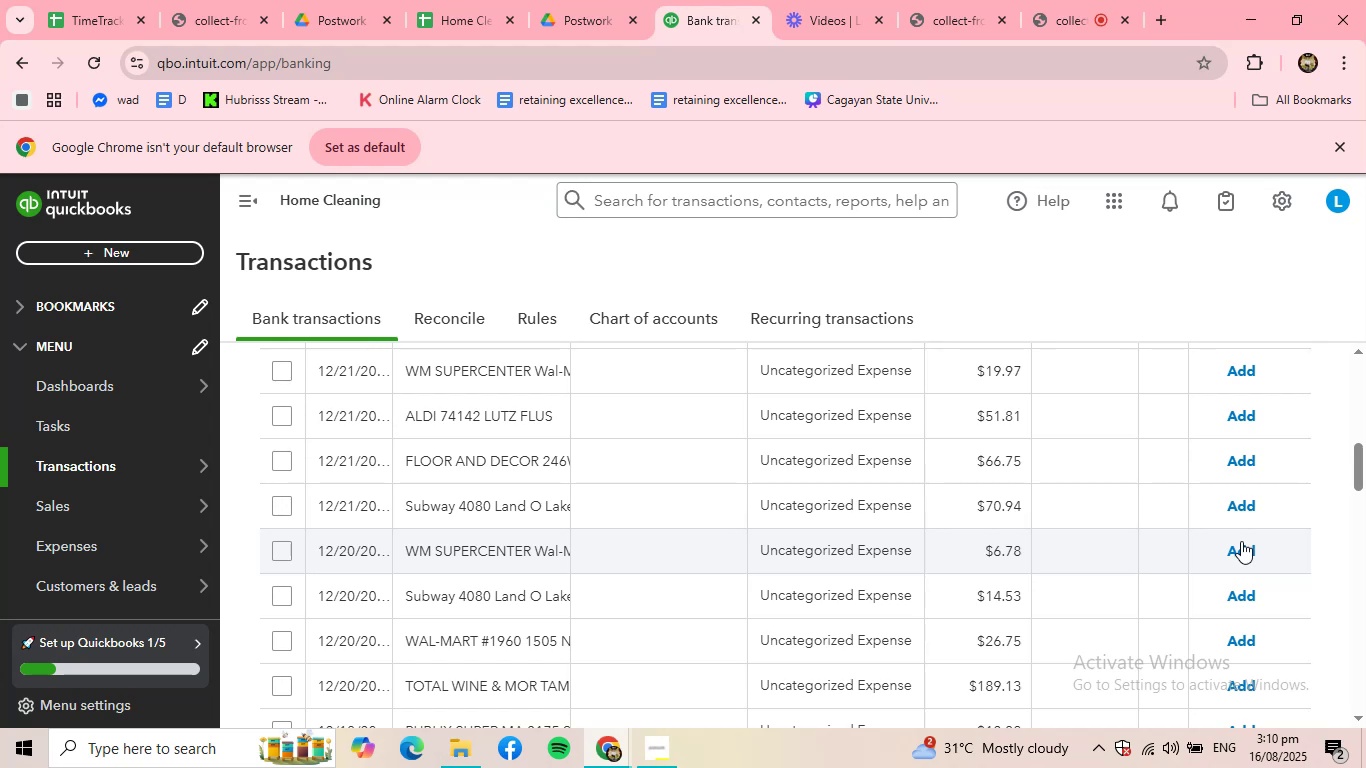 
wait(45.91)
 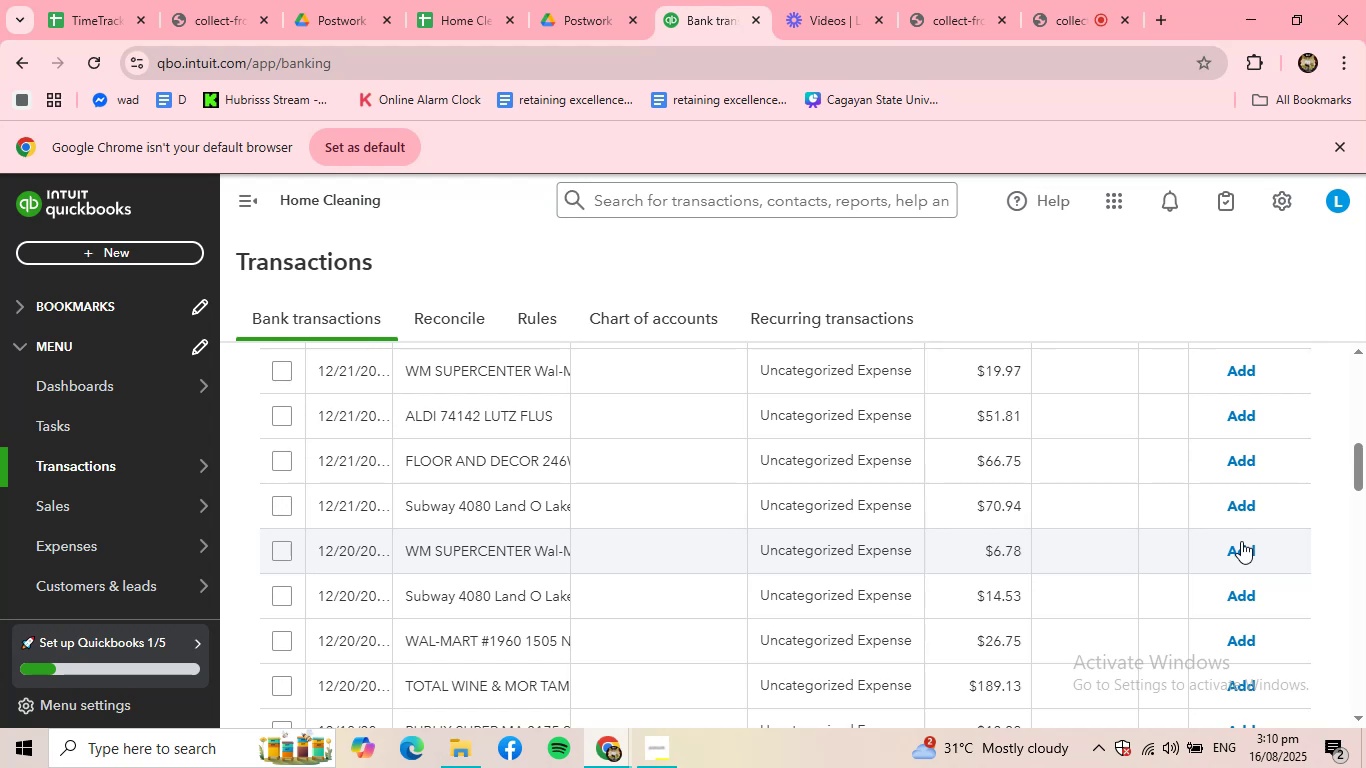 
scroll: coordinate [593, 488], scroll_direction: up, amount: 4.0
 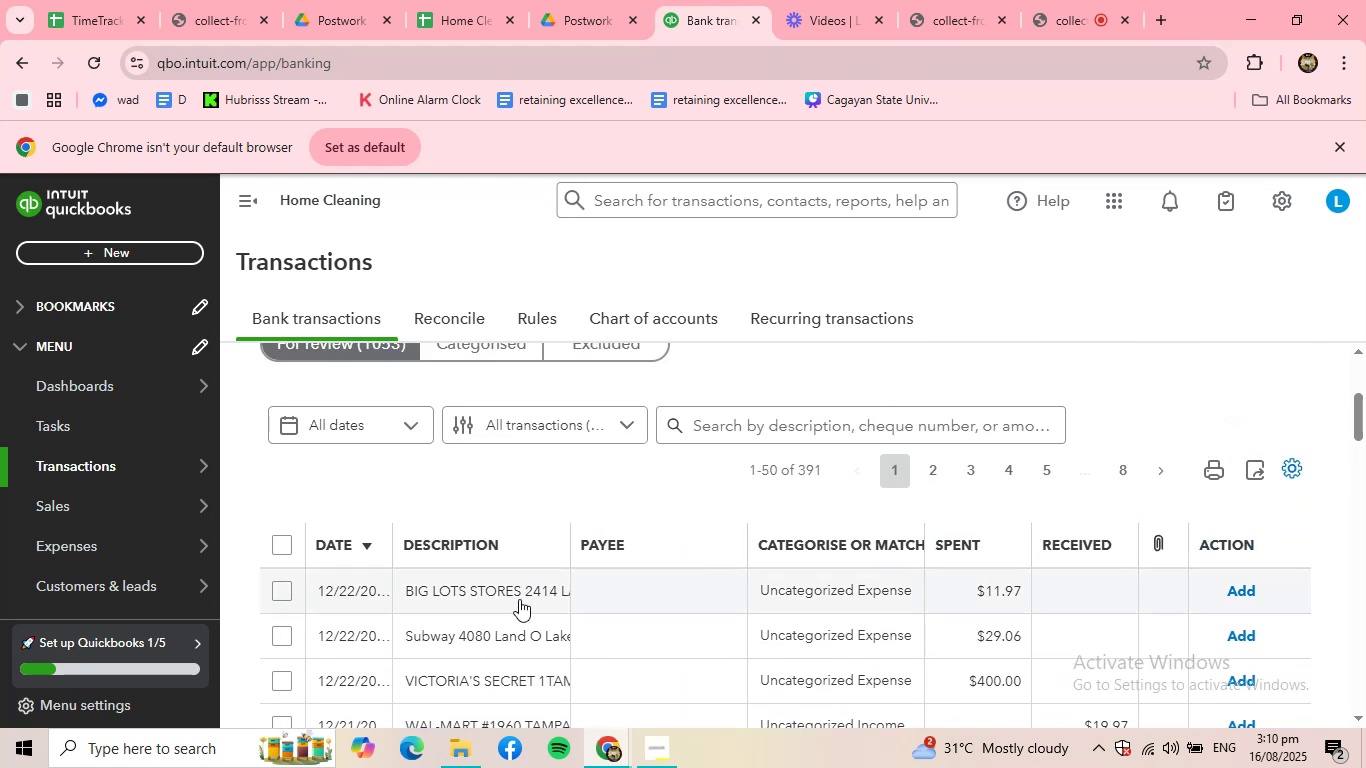 
left_click([517, 602])
 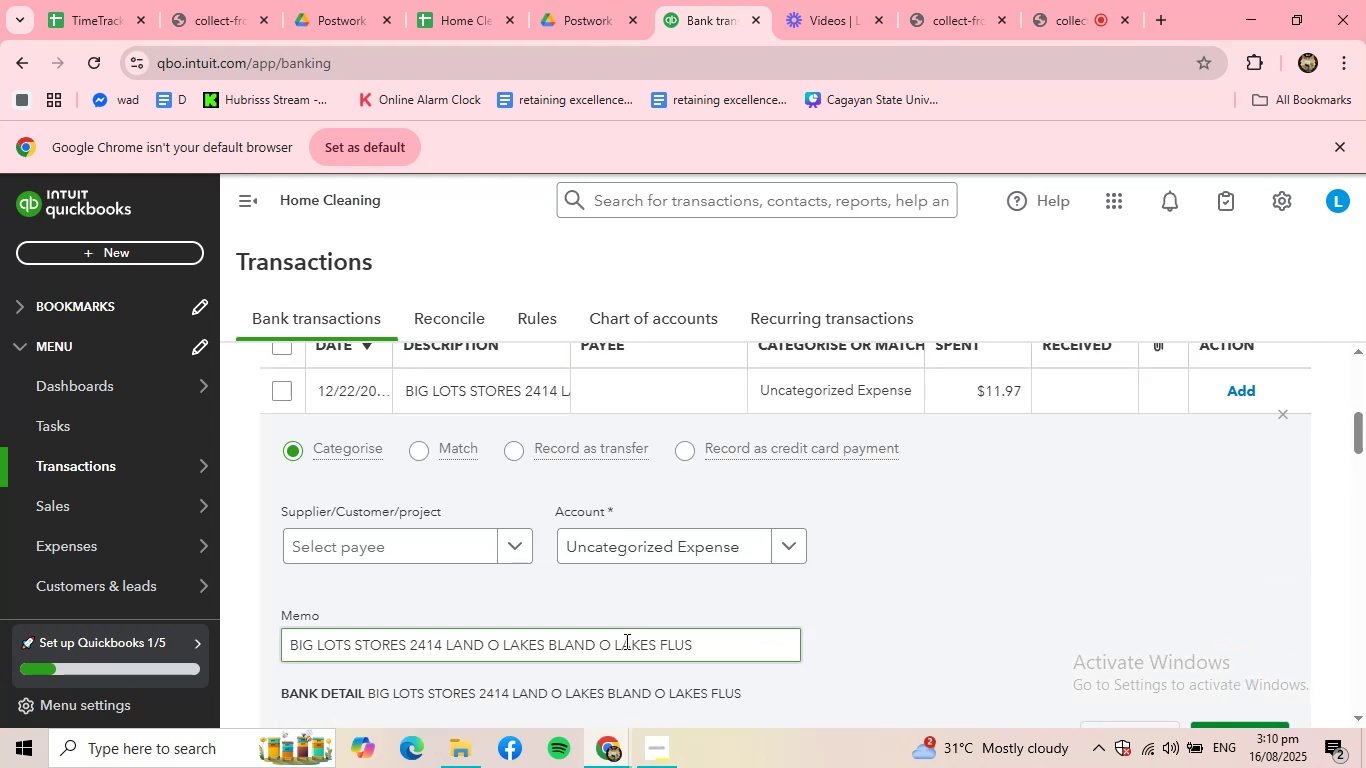 
left_click_drag(start_coordinate=[735, 651], to_coordinate=[200, 639])
 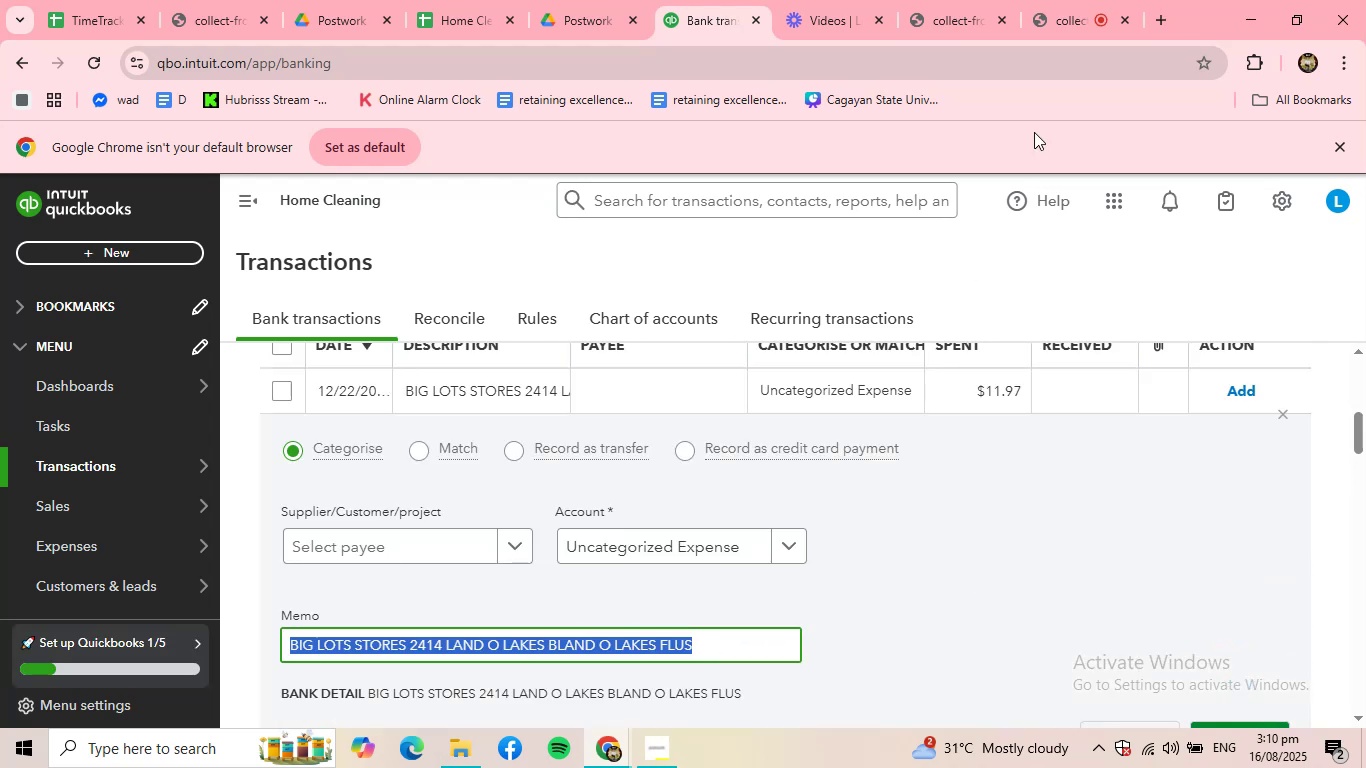 
key(Control+ControlLeft)
 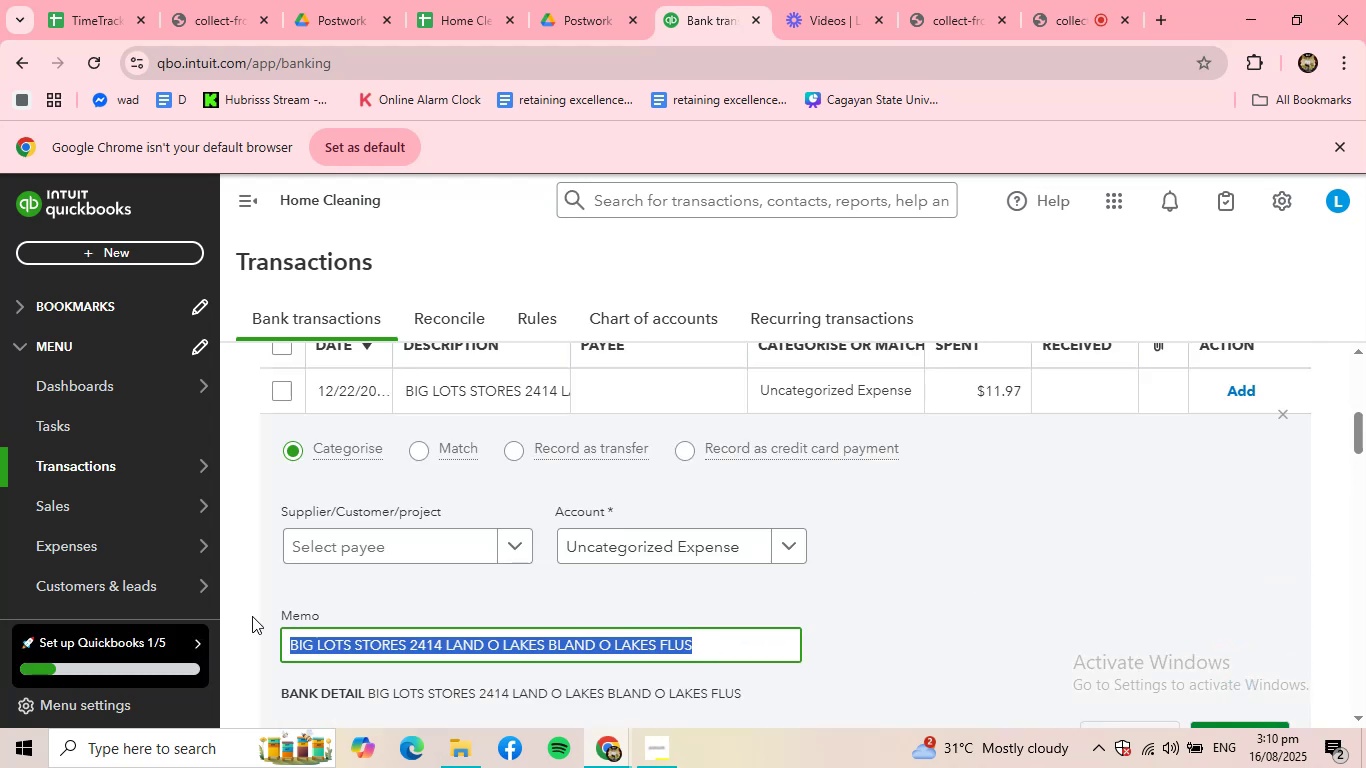 
key(Control+C)
 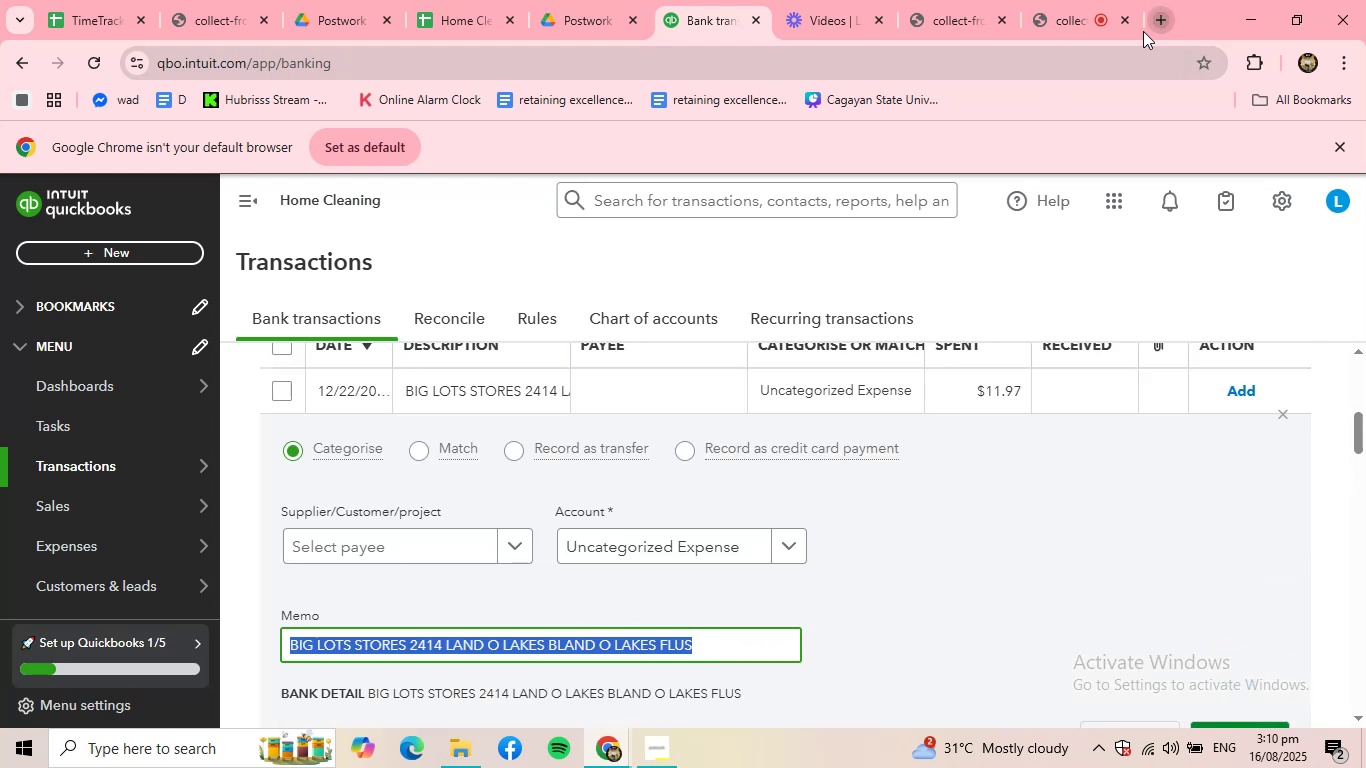 
double_click([1084, 64])
 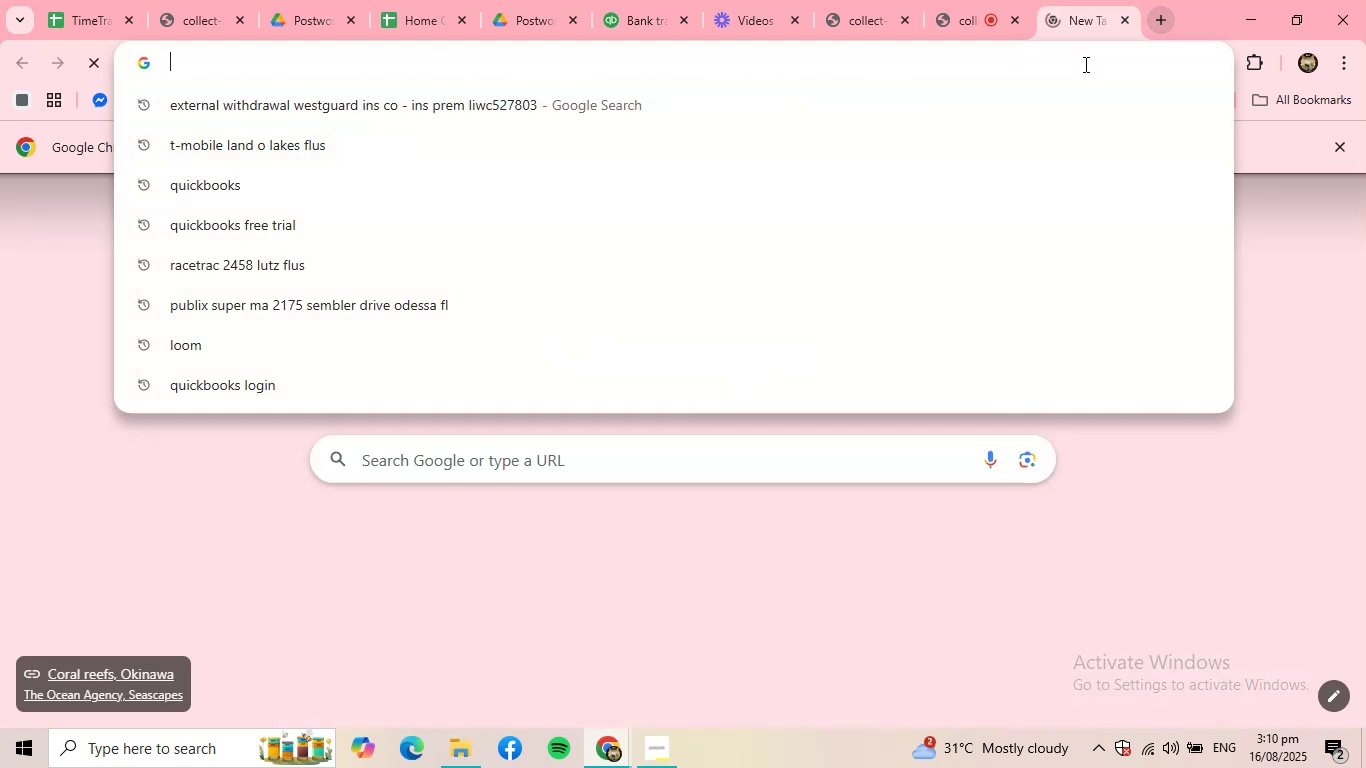 
key(Control+ControlLeft)
 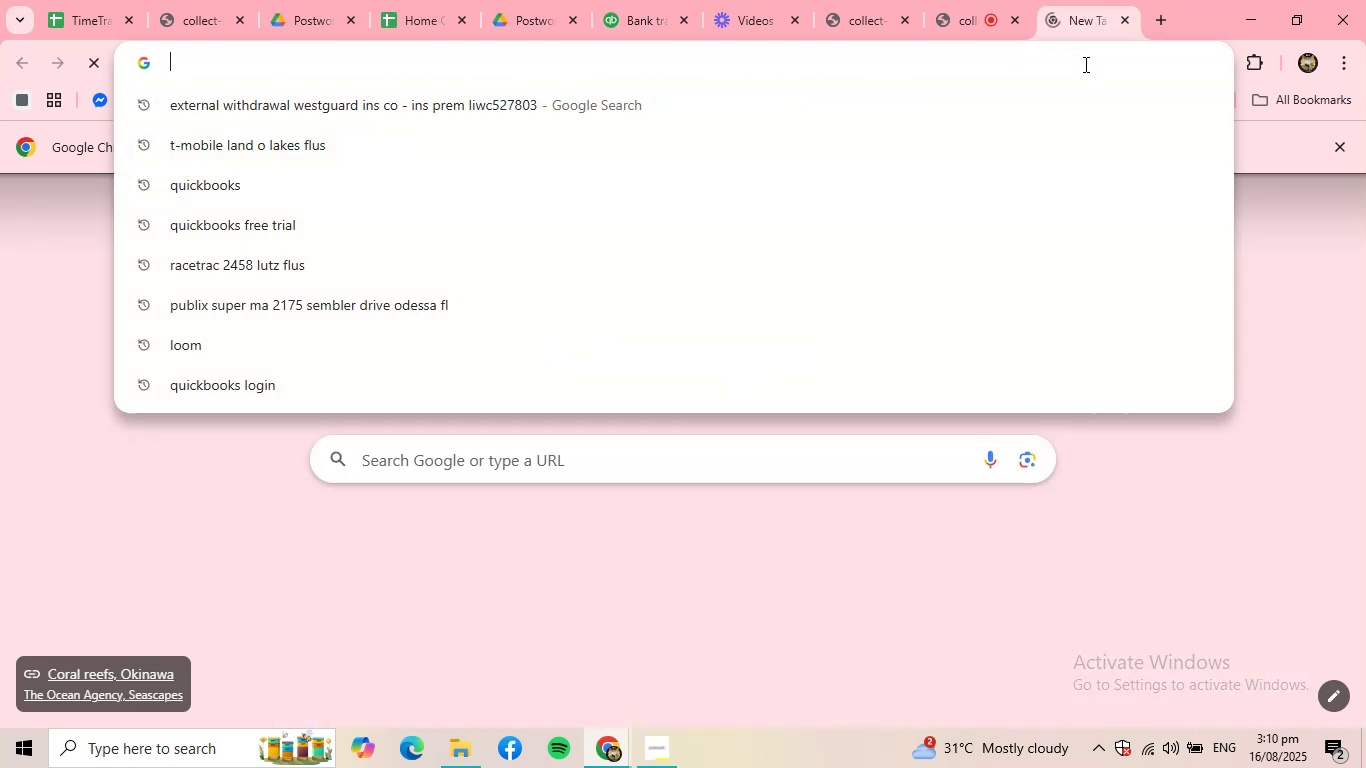 
key(Control+V)
 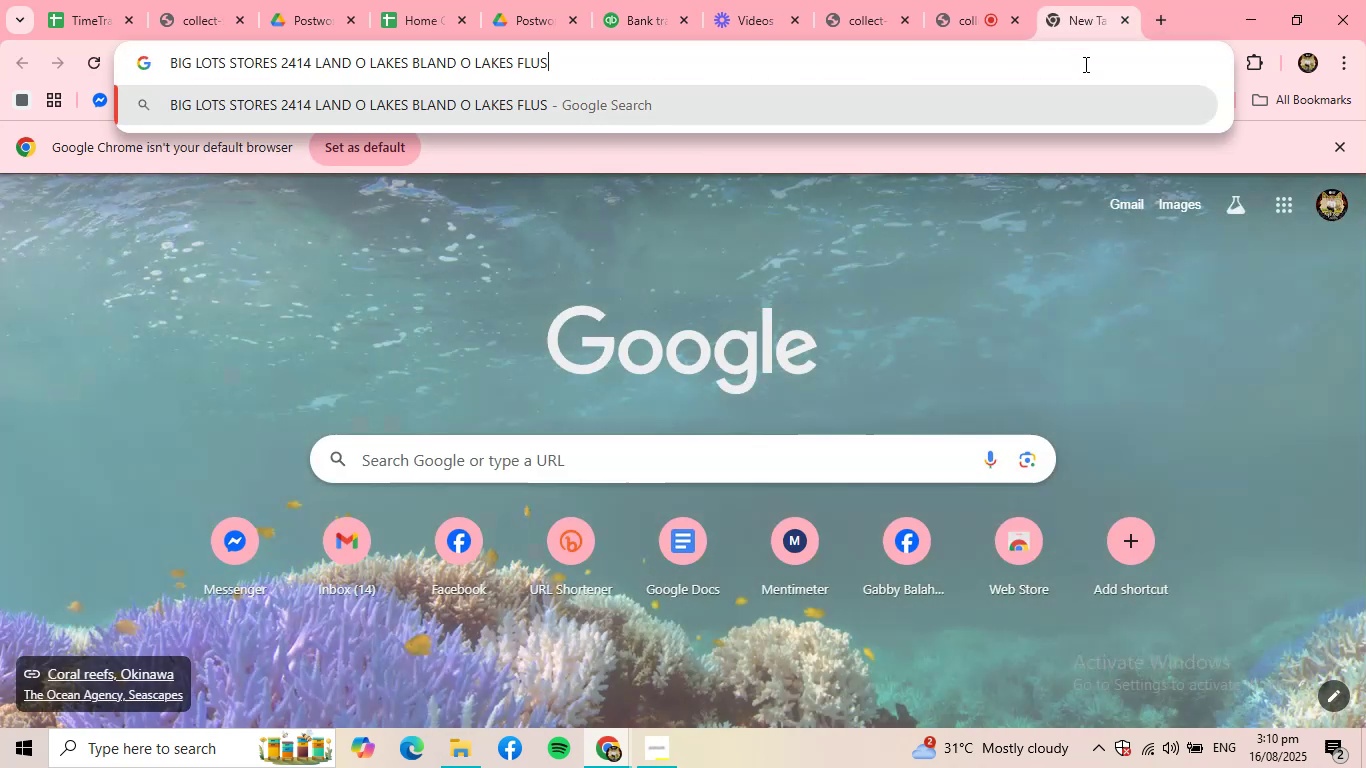 
key(NumpadEnter)
 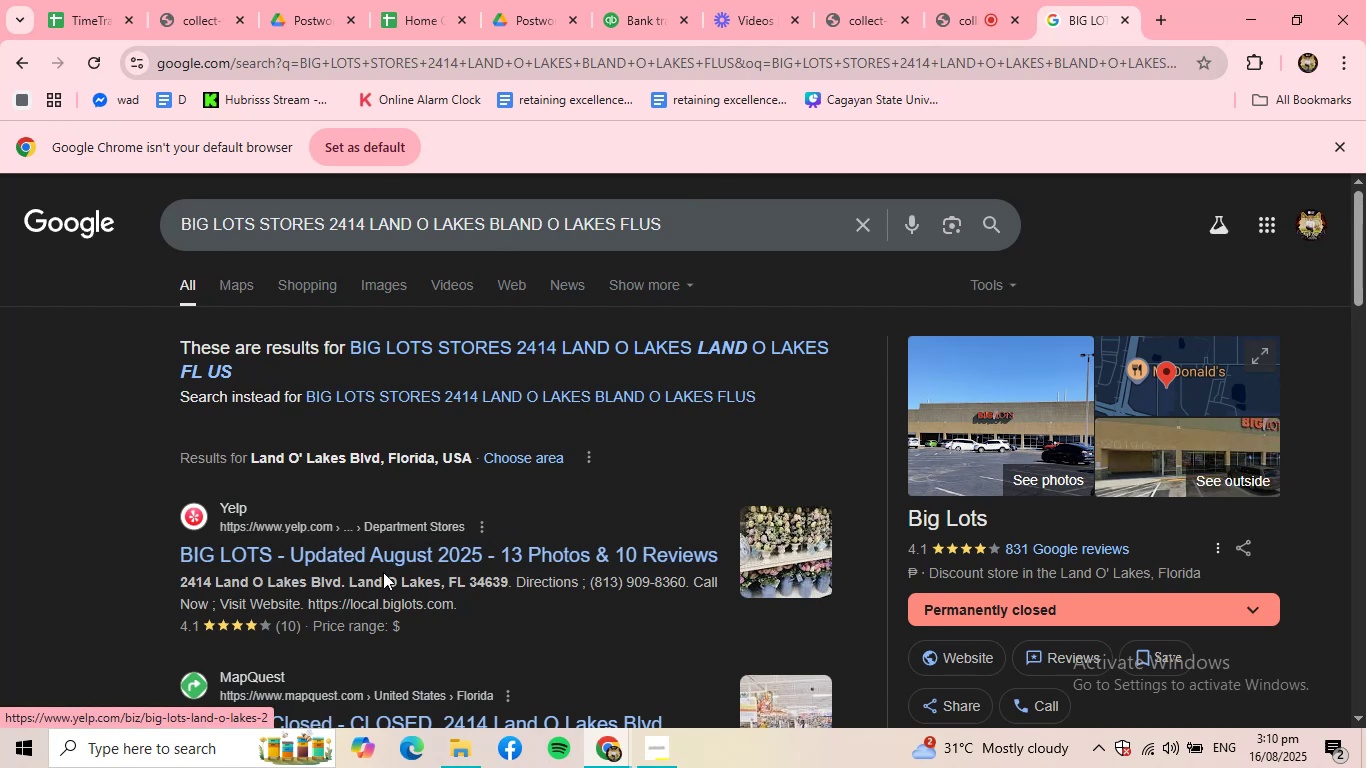 
wait(6.52)
 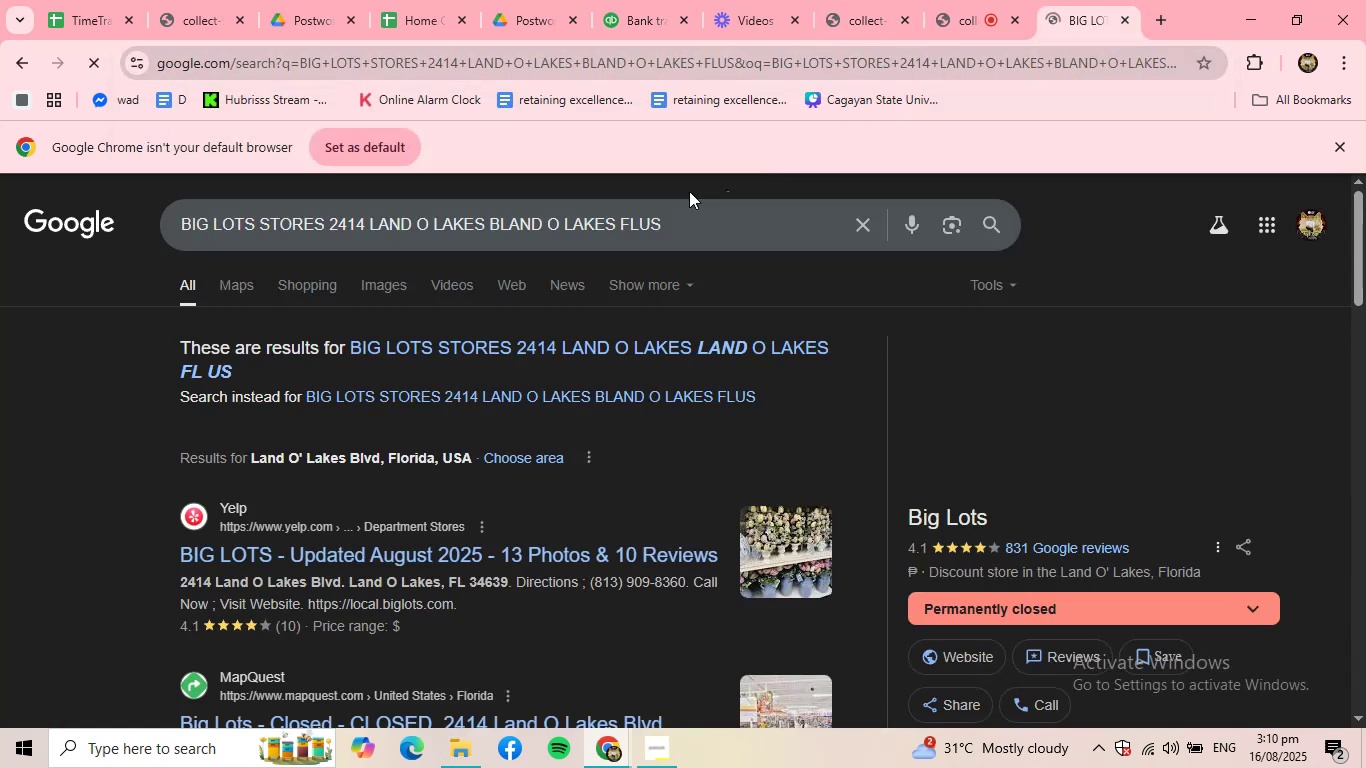 
left_click_drag(start_coordinate=[350, 341], to_coordinate=[440, 352])
 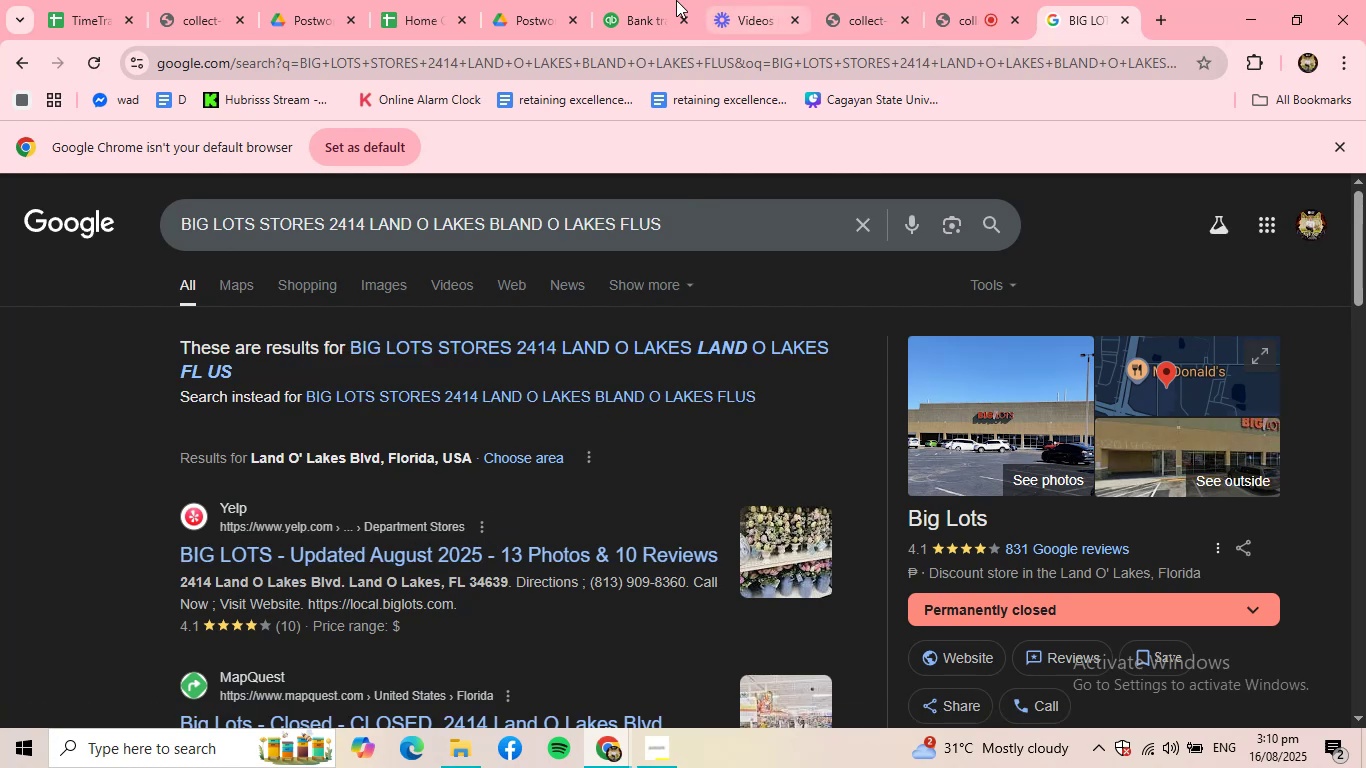 
left_click([640, 0])
 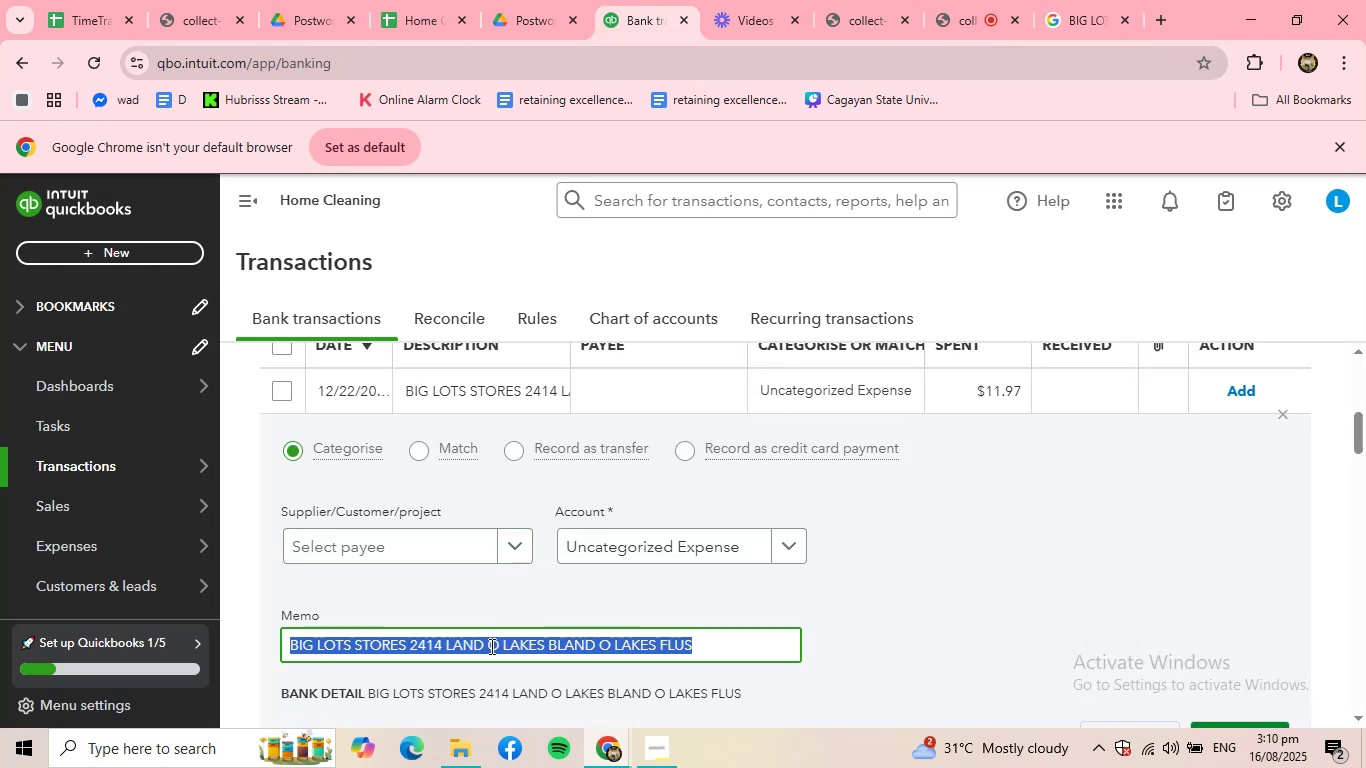 
left_click([403, 649])
 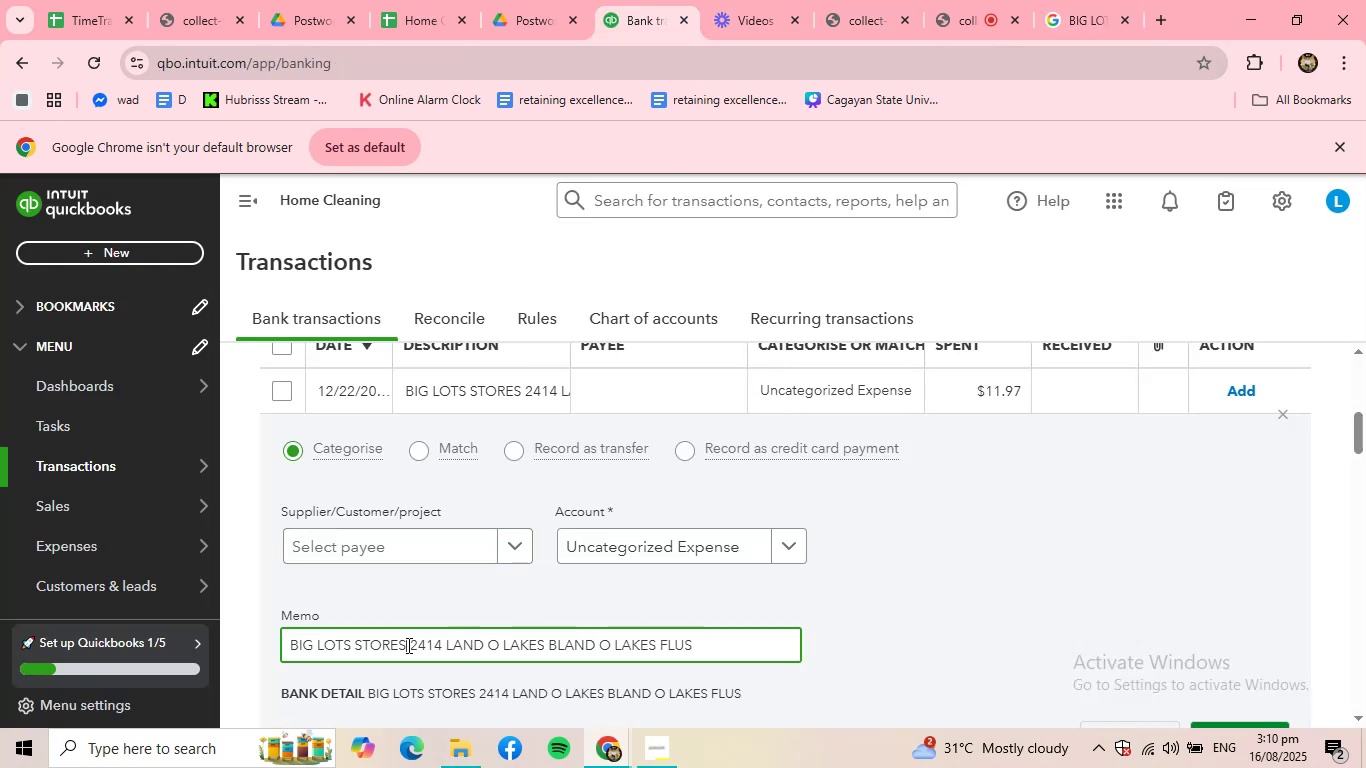 
left_click_drag(start_coordinate=[408, 645], to_coordinate=[268, 642])
 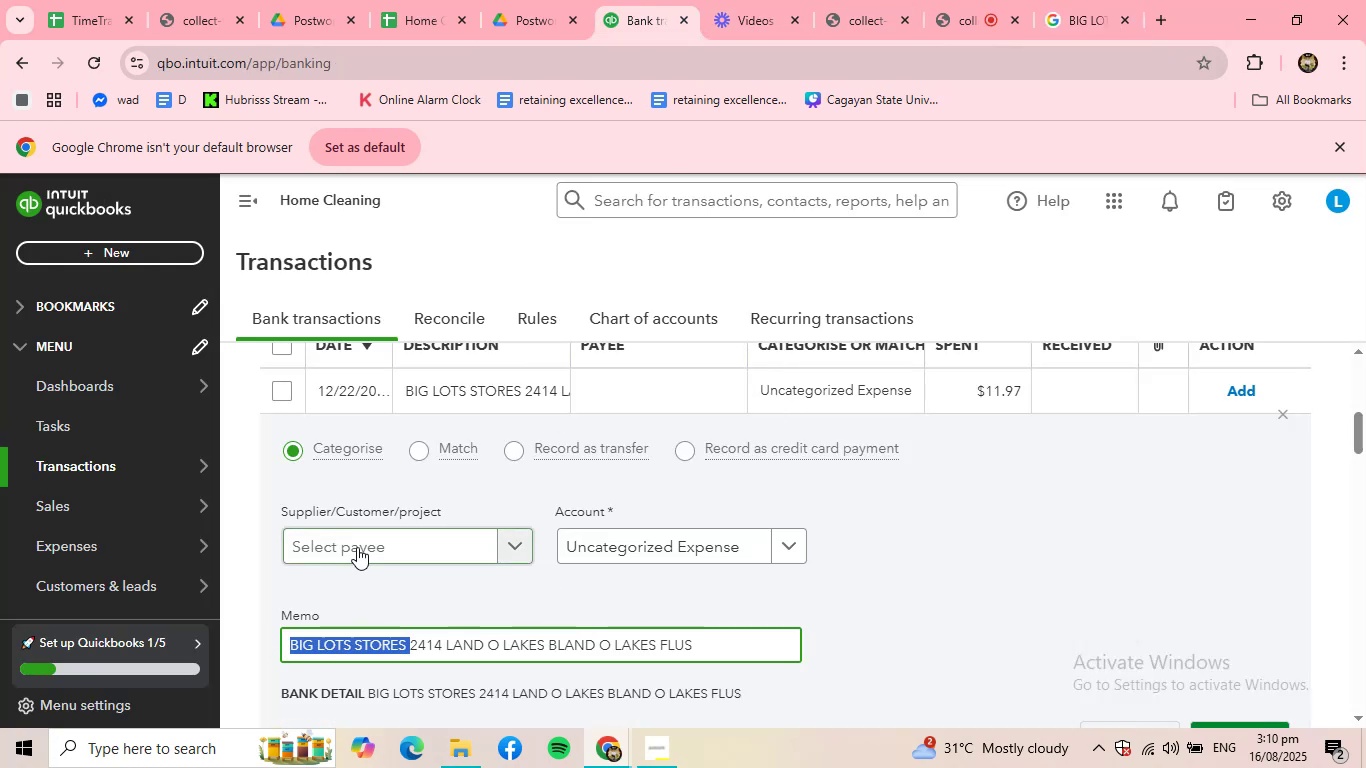 
key(Control+ControlLeft)
 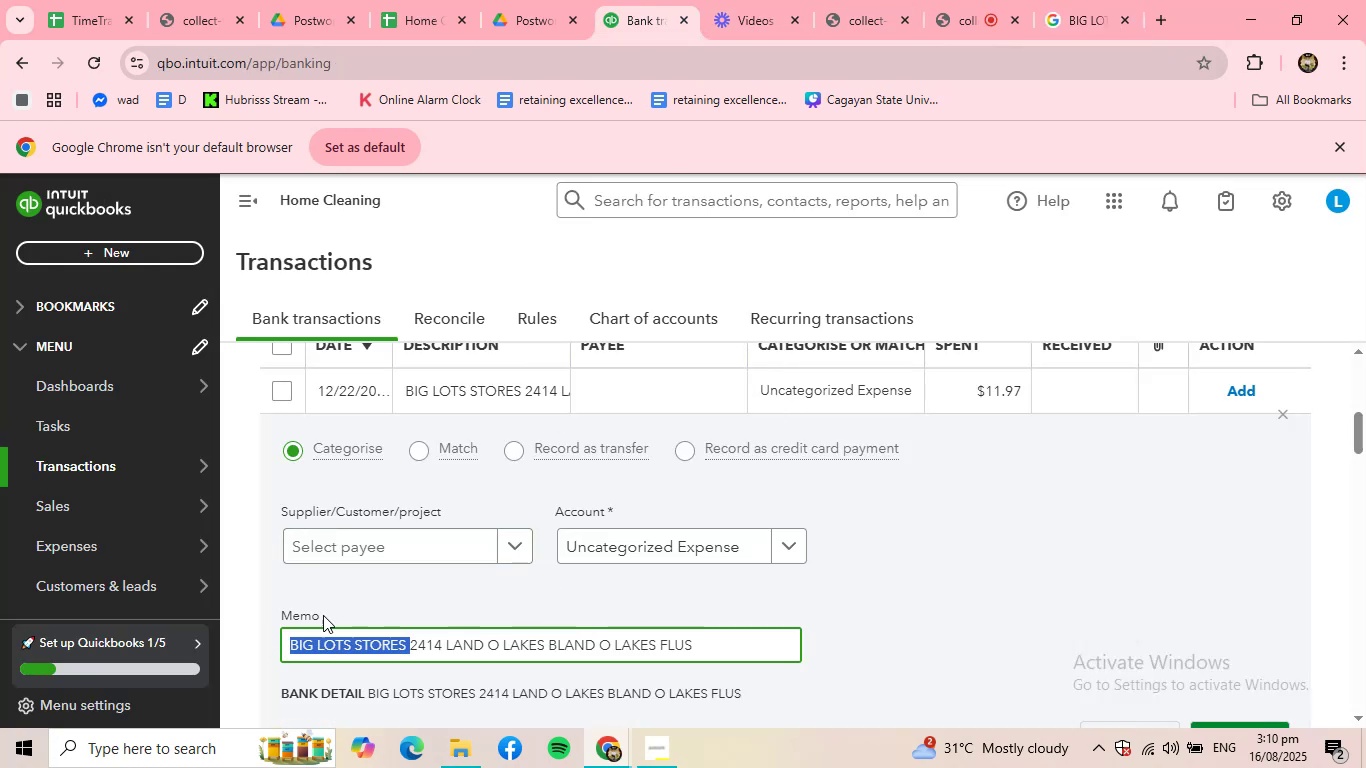 
key(Control+C)
 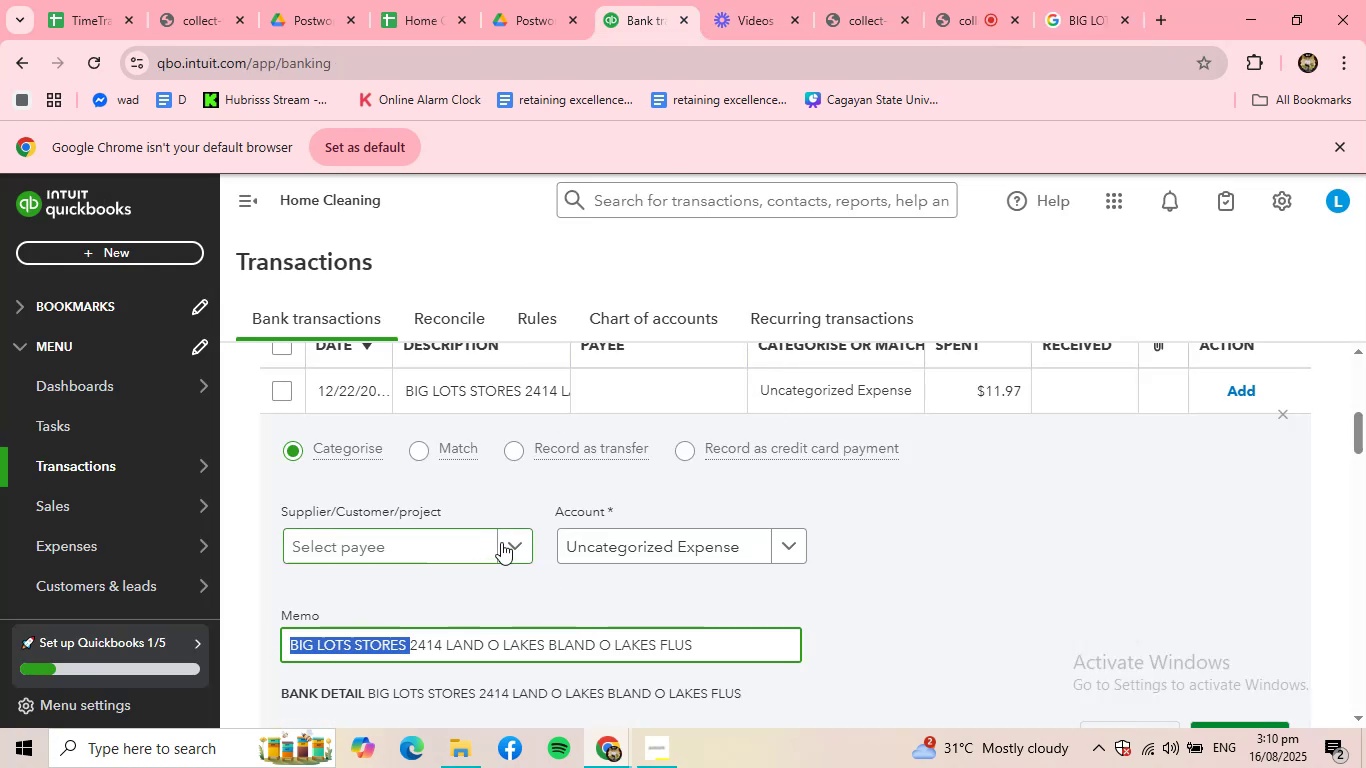 
left_click([524, 542])
 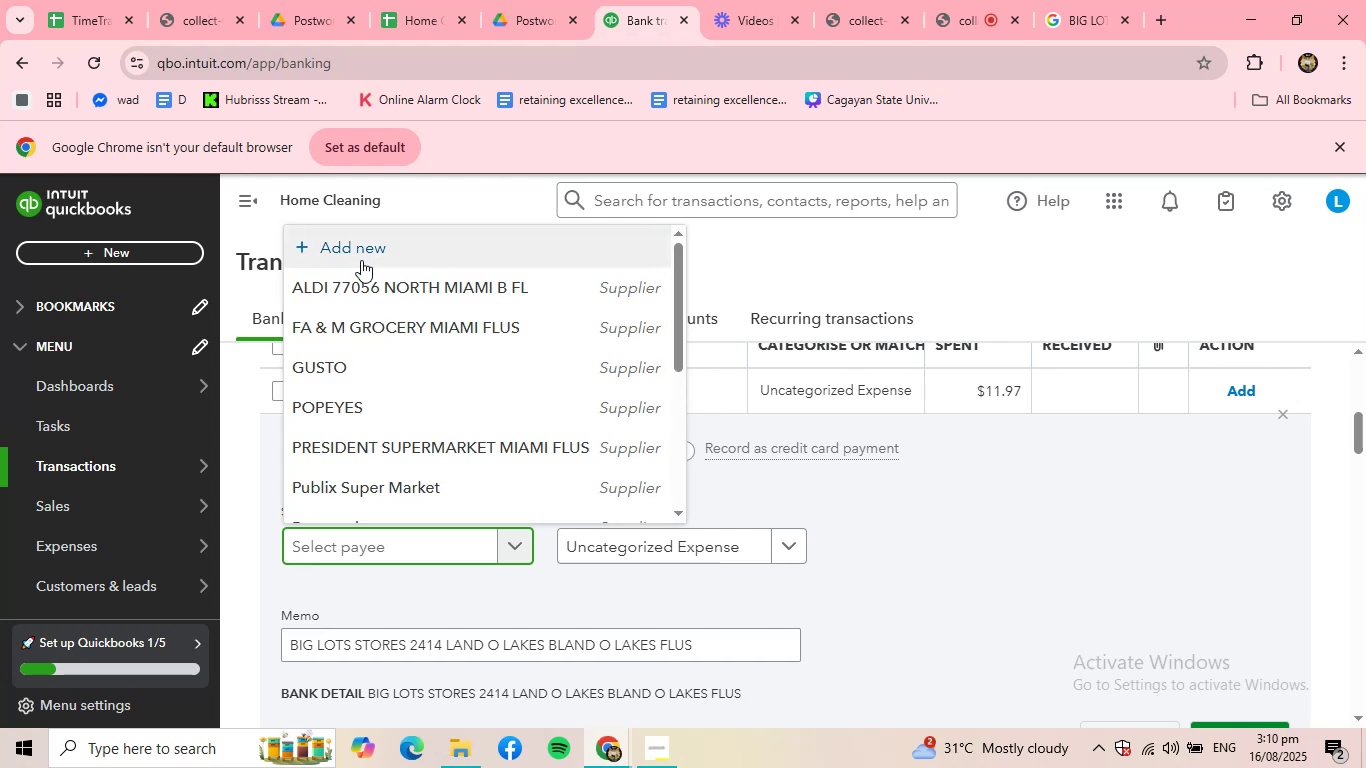 
left_click([361, 259])
 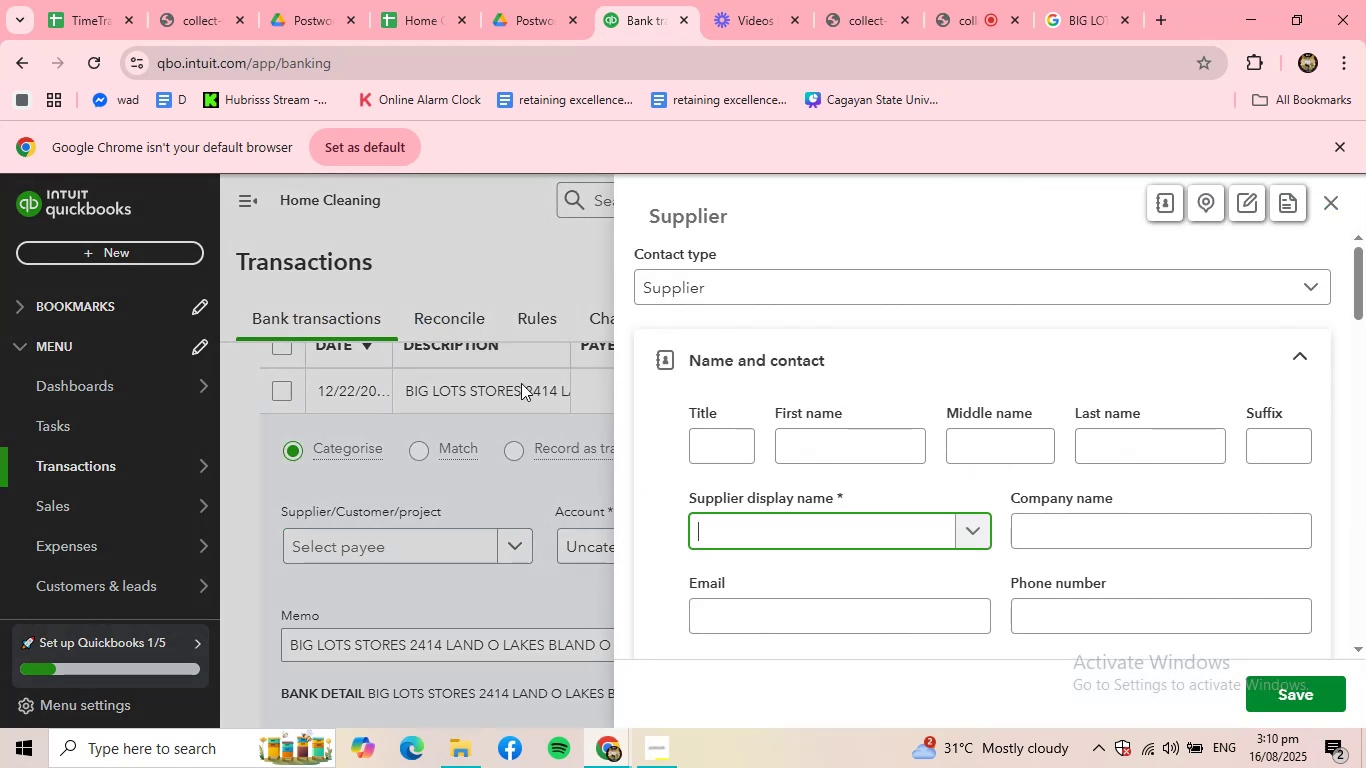 
key(Control+ControlLeft)
 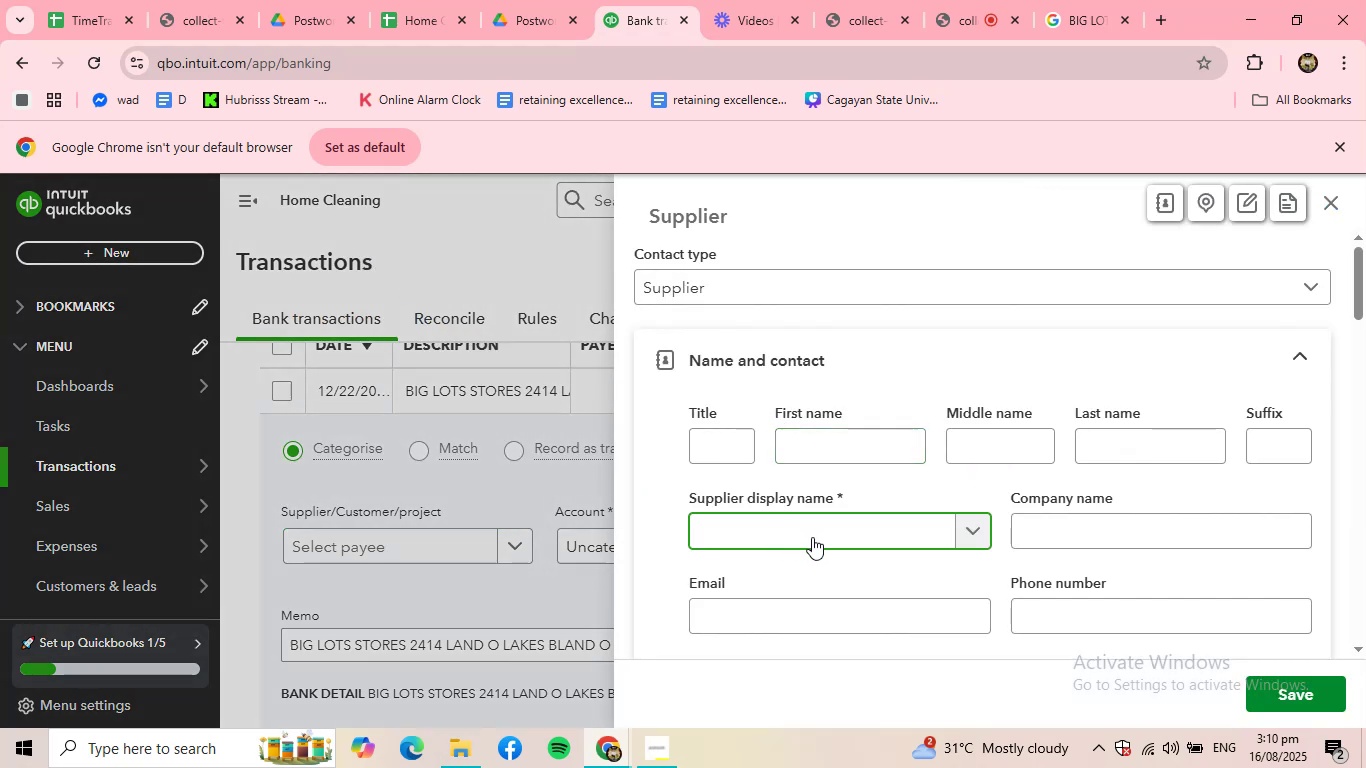 
key(Control+V)
 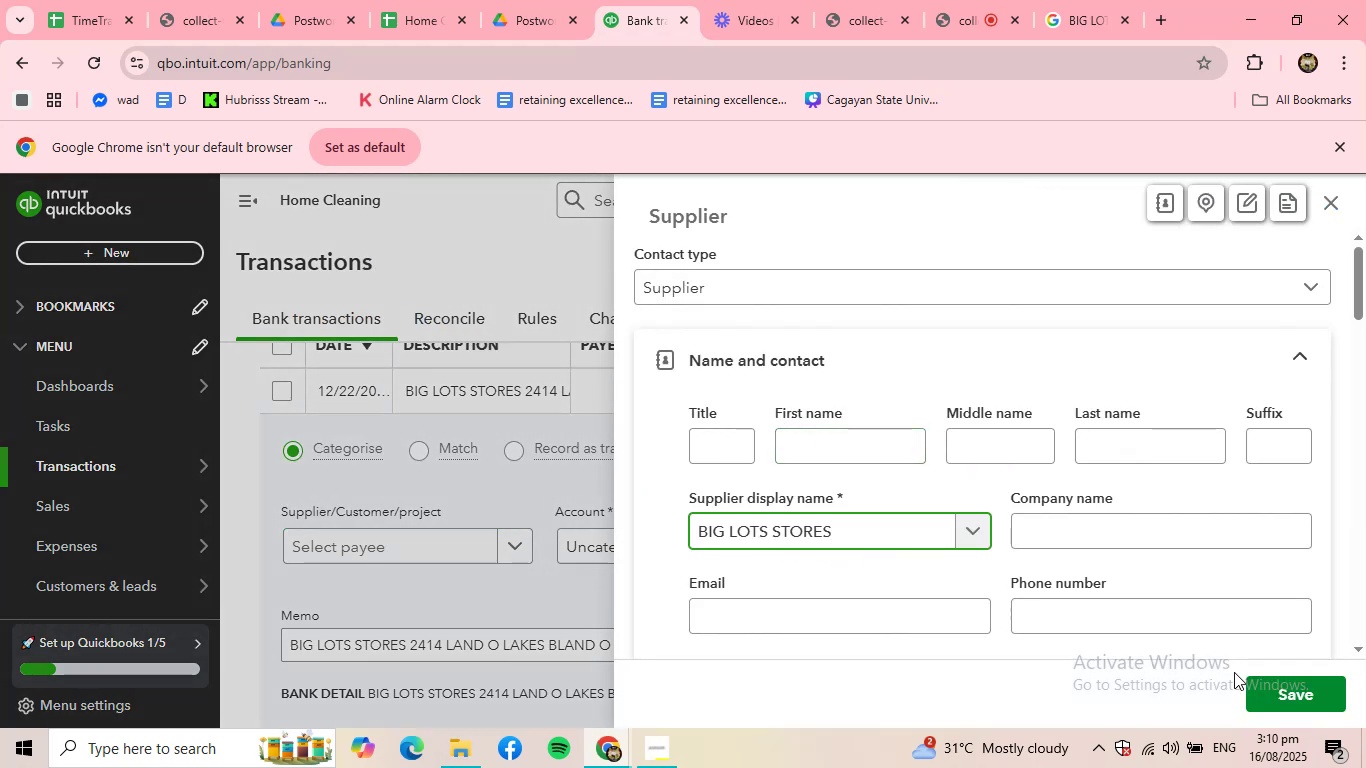 
left_click([1284, 689])
 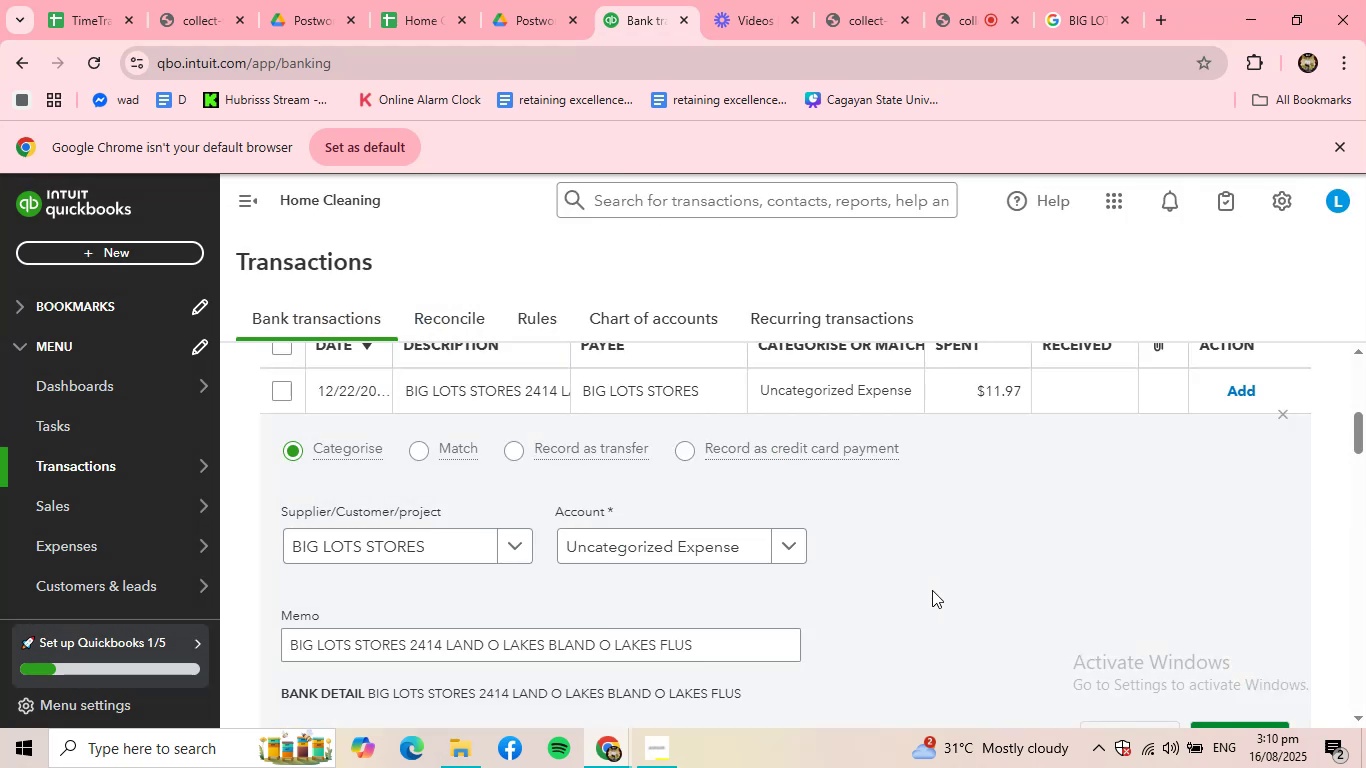 
scroll: coordinate [891, 582], scroll_direction: down, amount: 1.0
 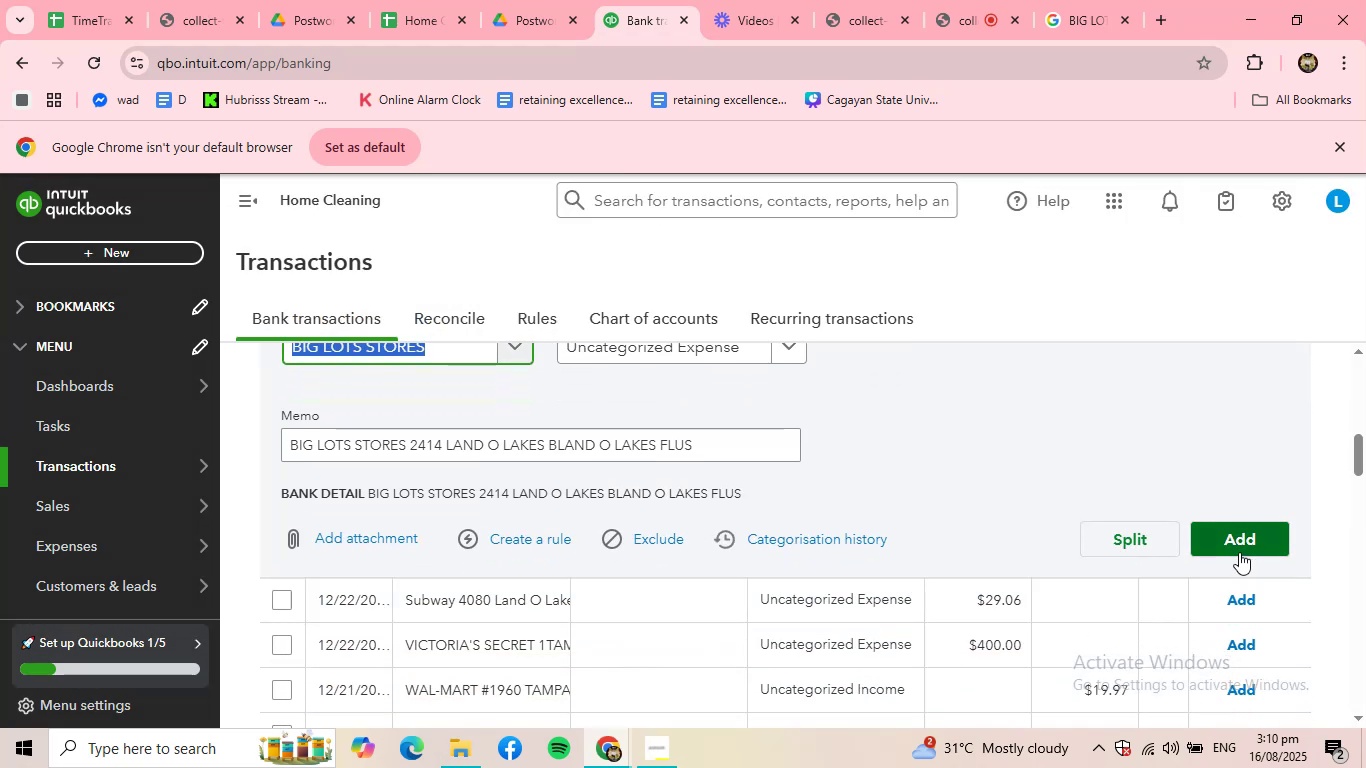 
left_click([1240, 548])
 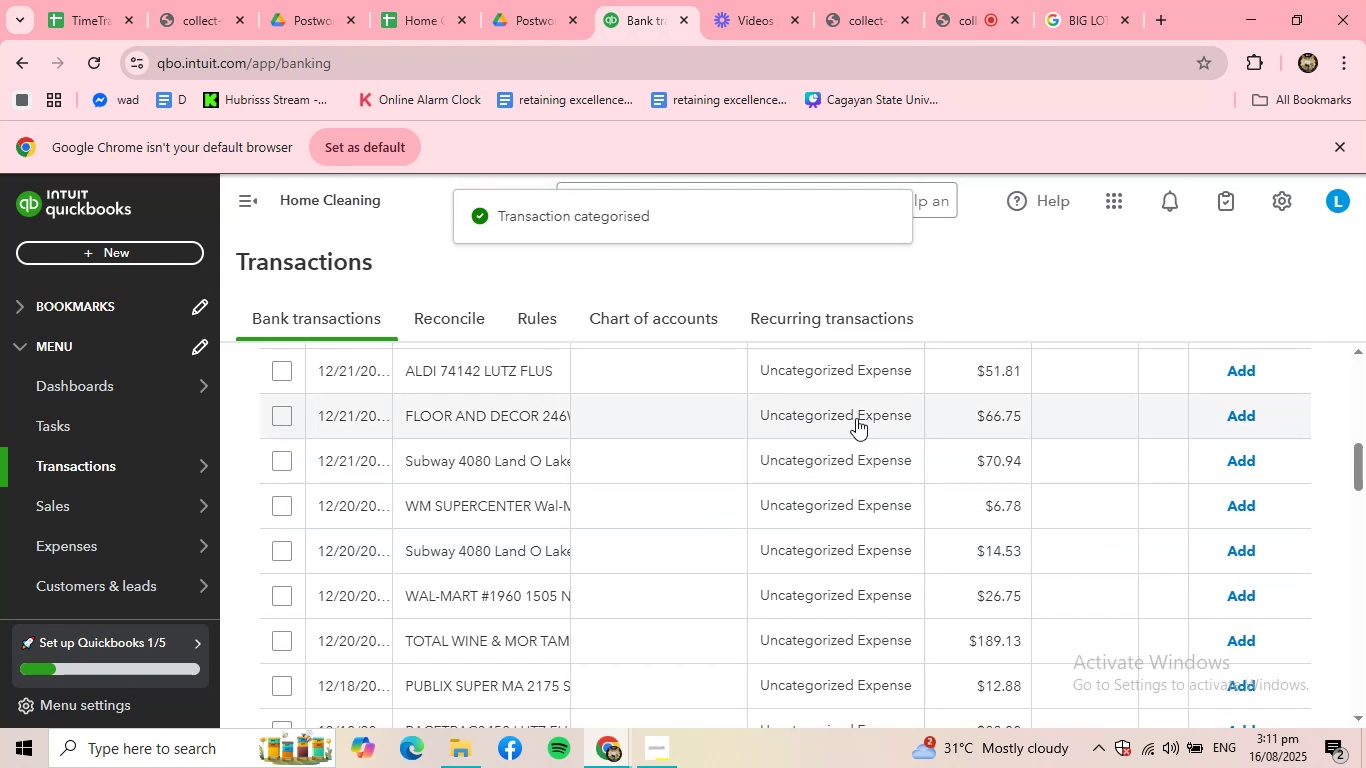 
wait(5.43)
 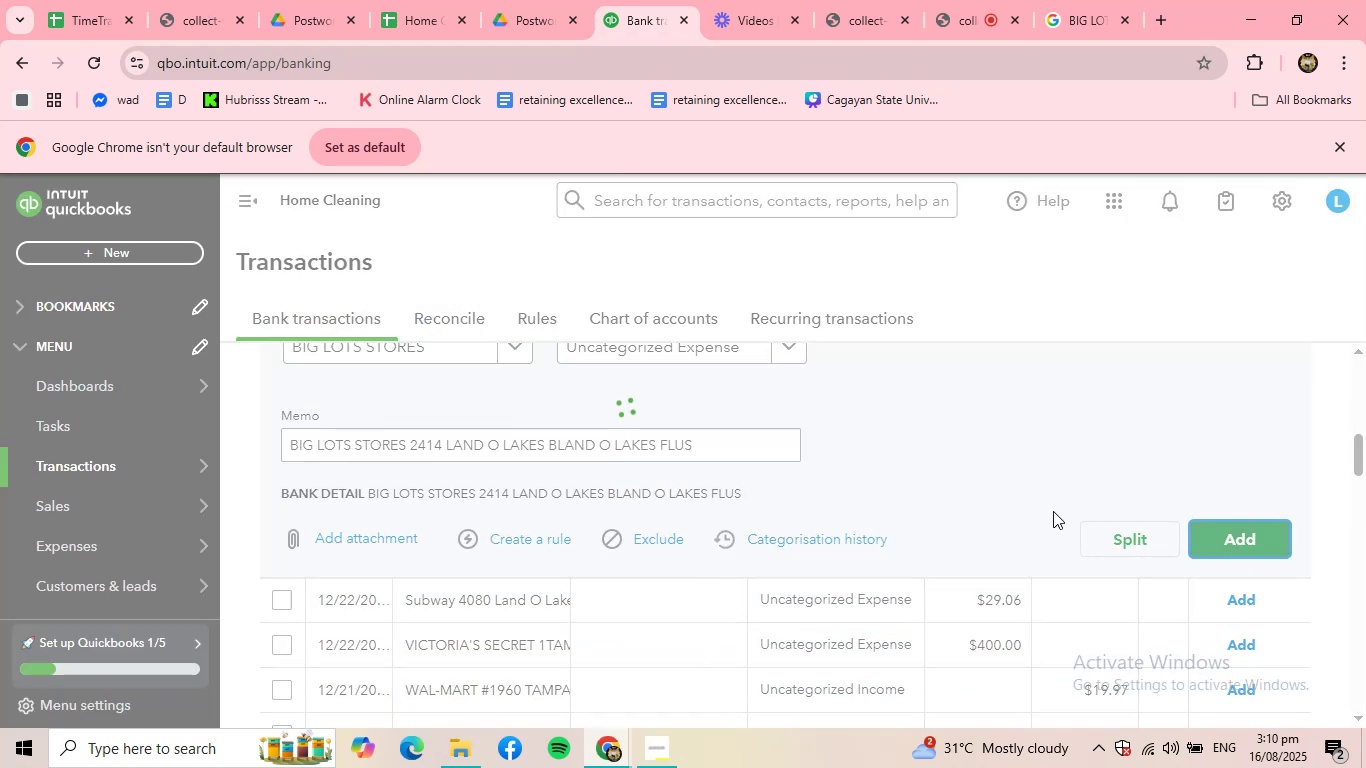 
left_click([452, 372])
 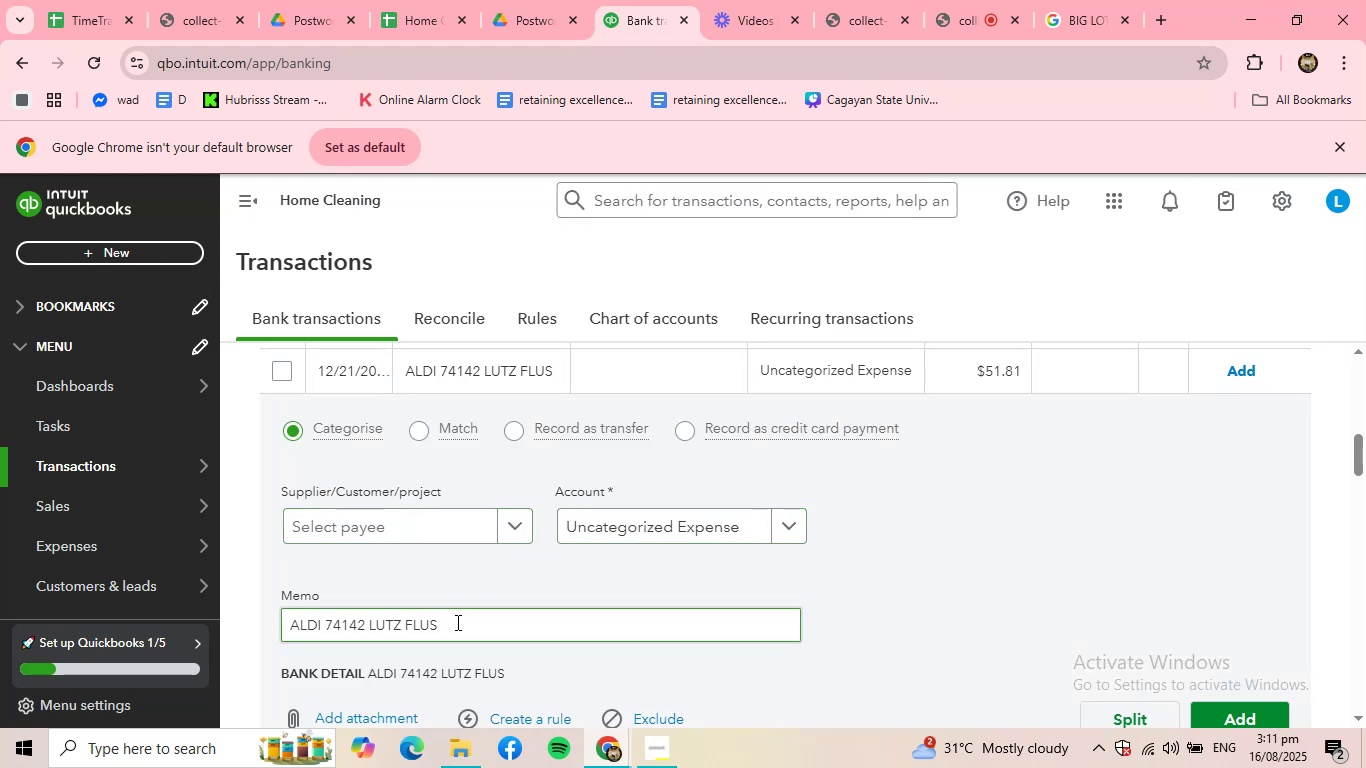 
left_click_drag(start_coordinate=[452, 622], to_coordinate=[221, 609])
 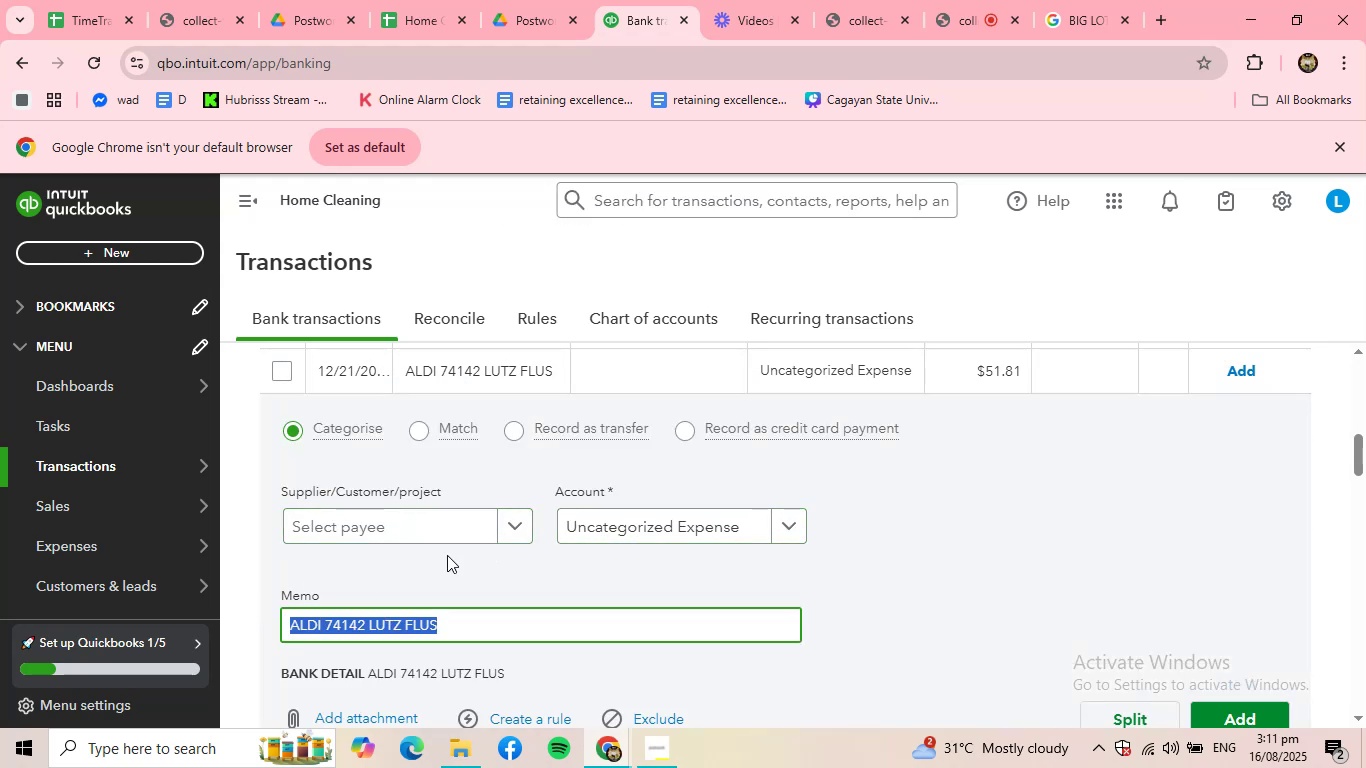 
key(Control+C)
 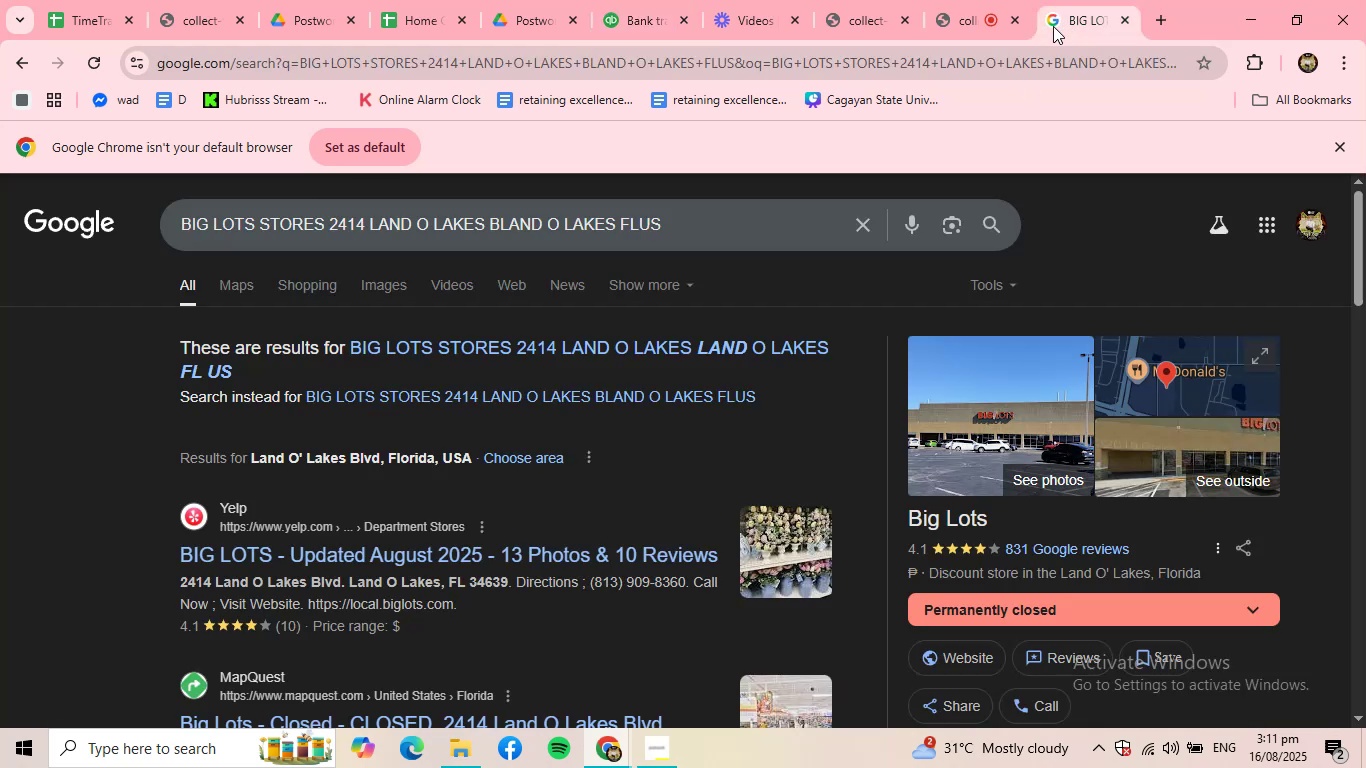 
double_click([1039, 47])
 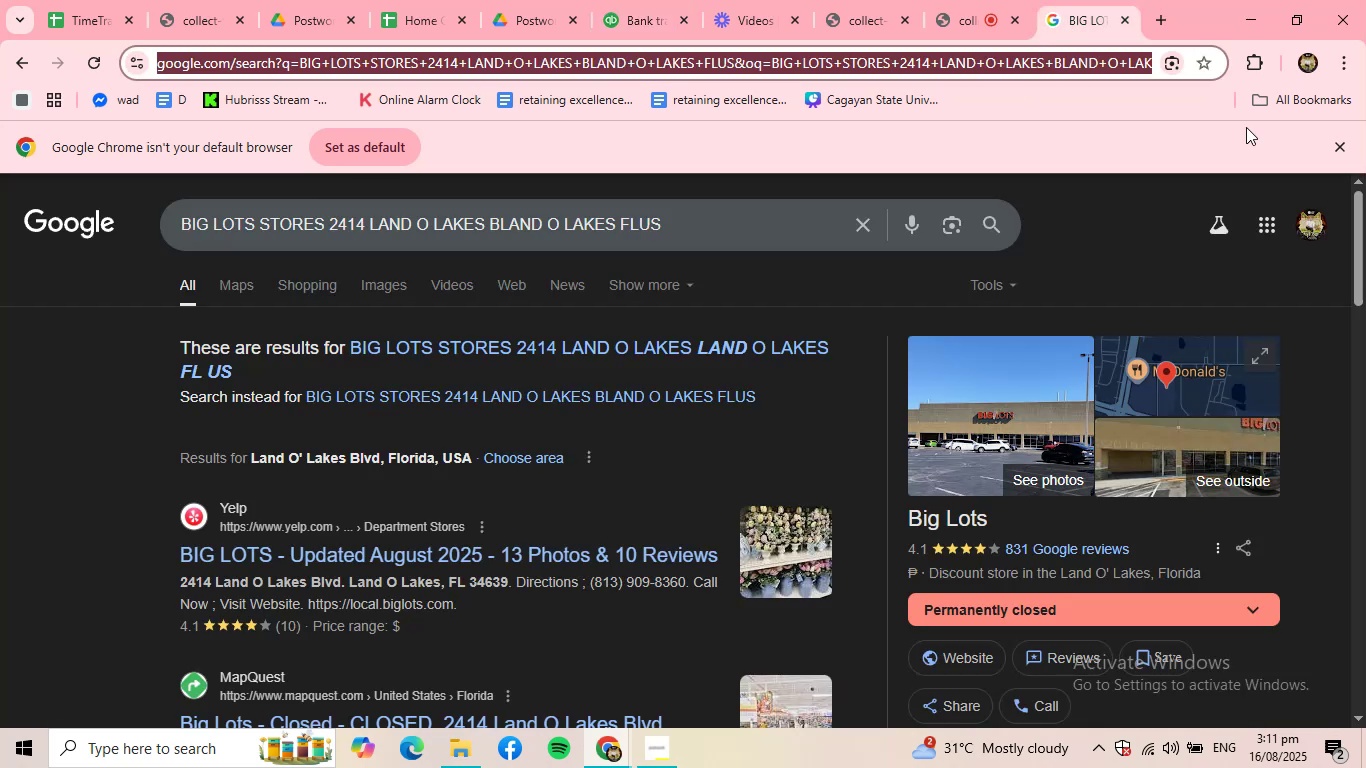 
key(Control+ControlLeft)
 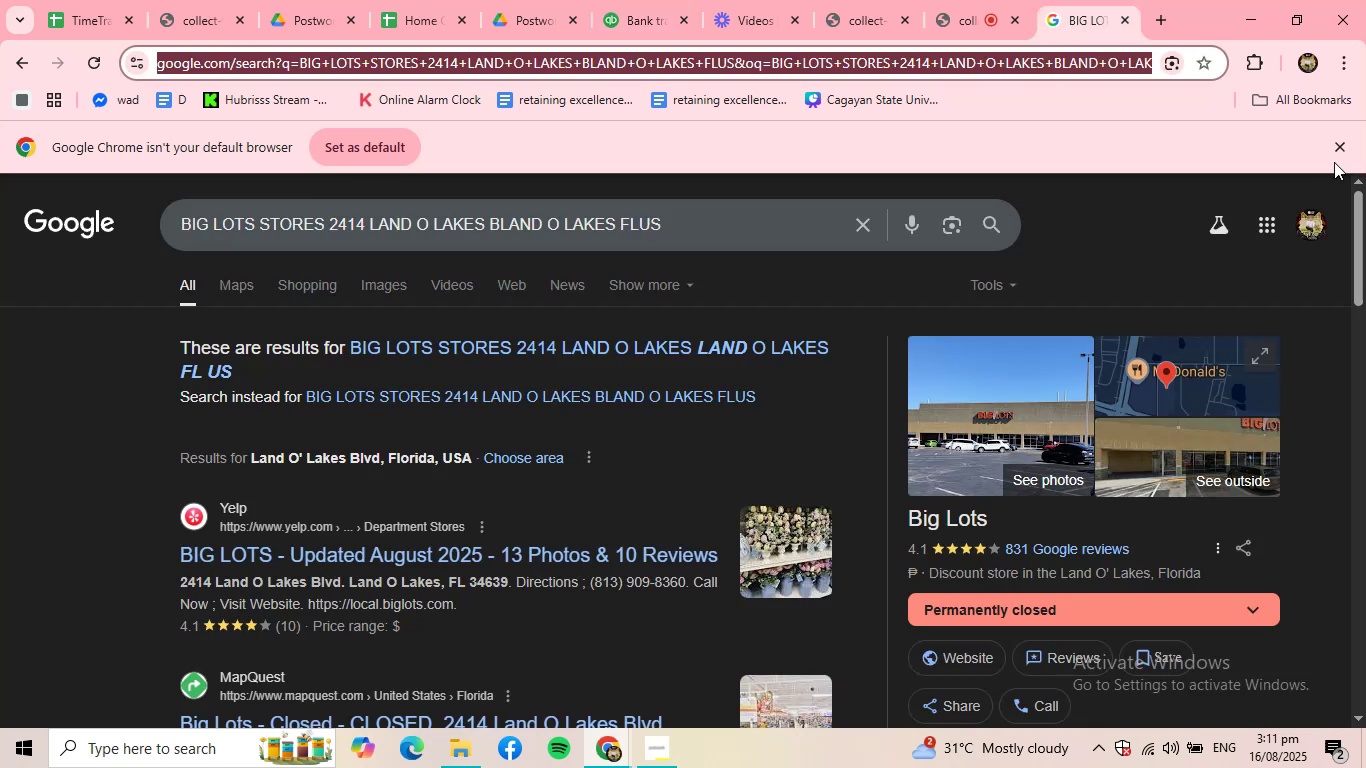 
key(Control+V)
 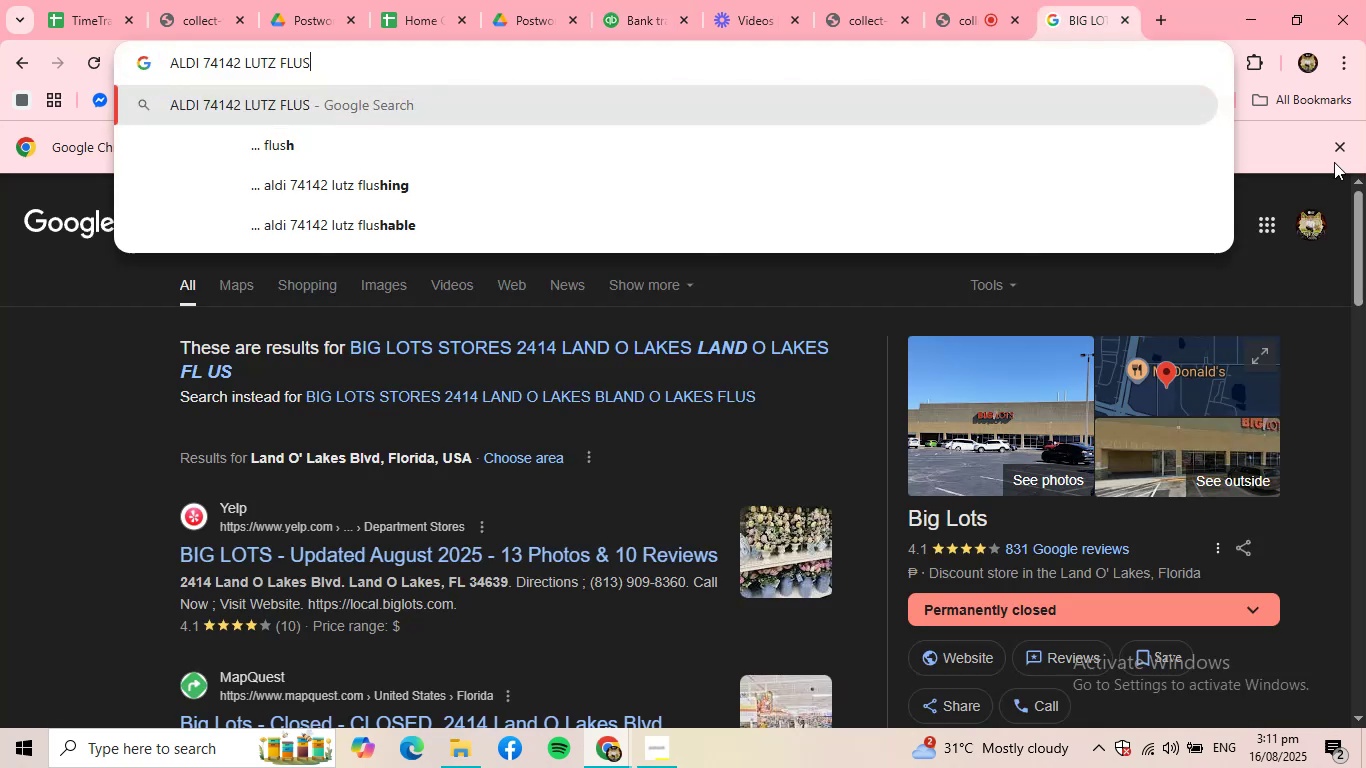 
key(NumpadEnter)
 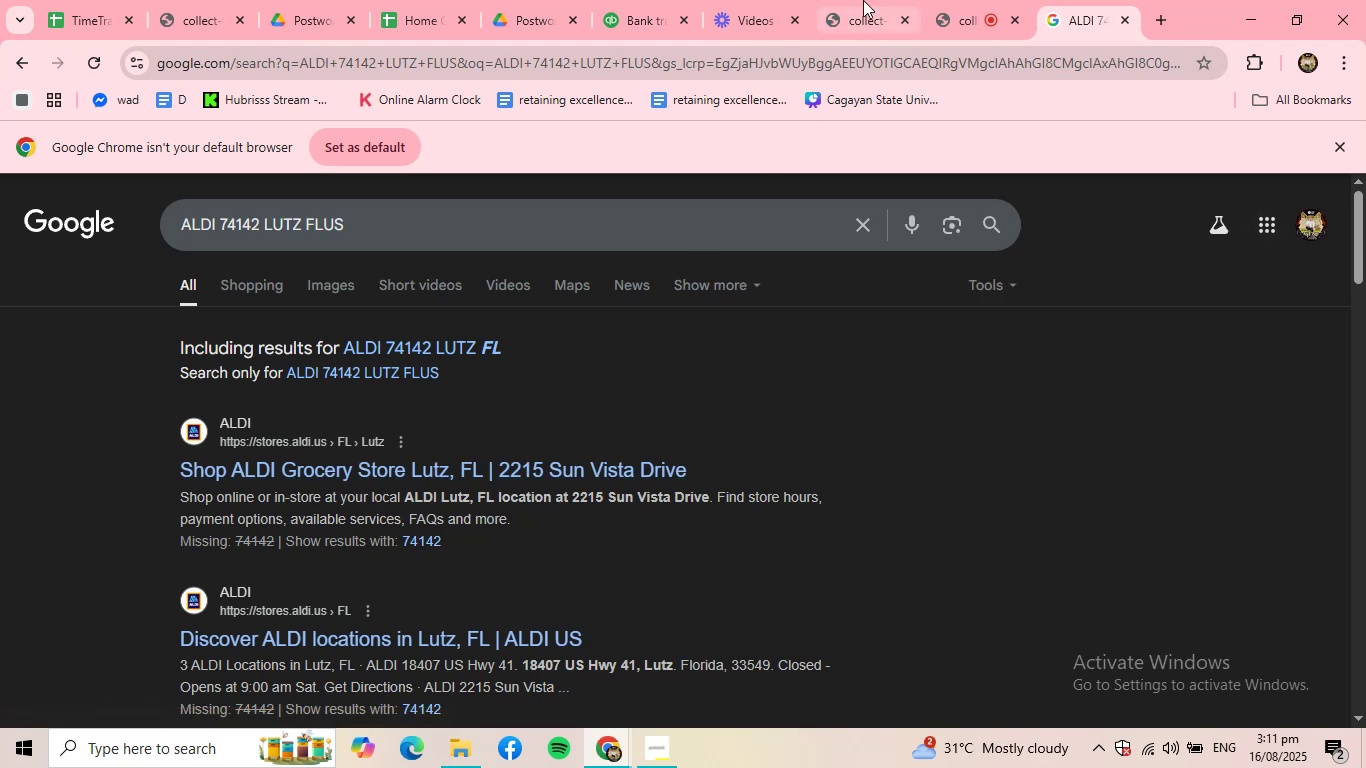 
left_click([644, 8])
 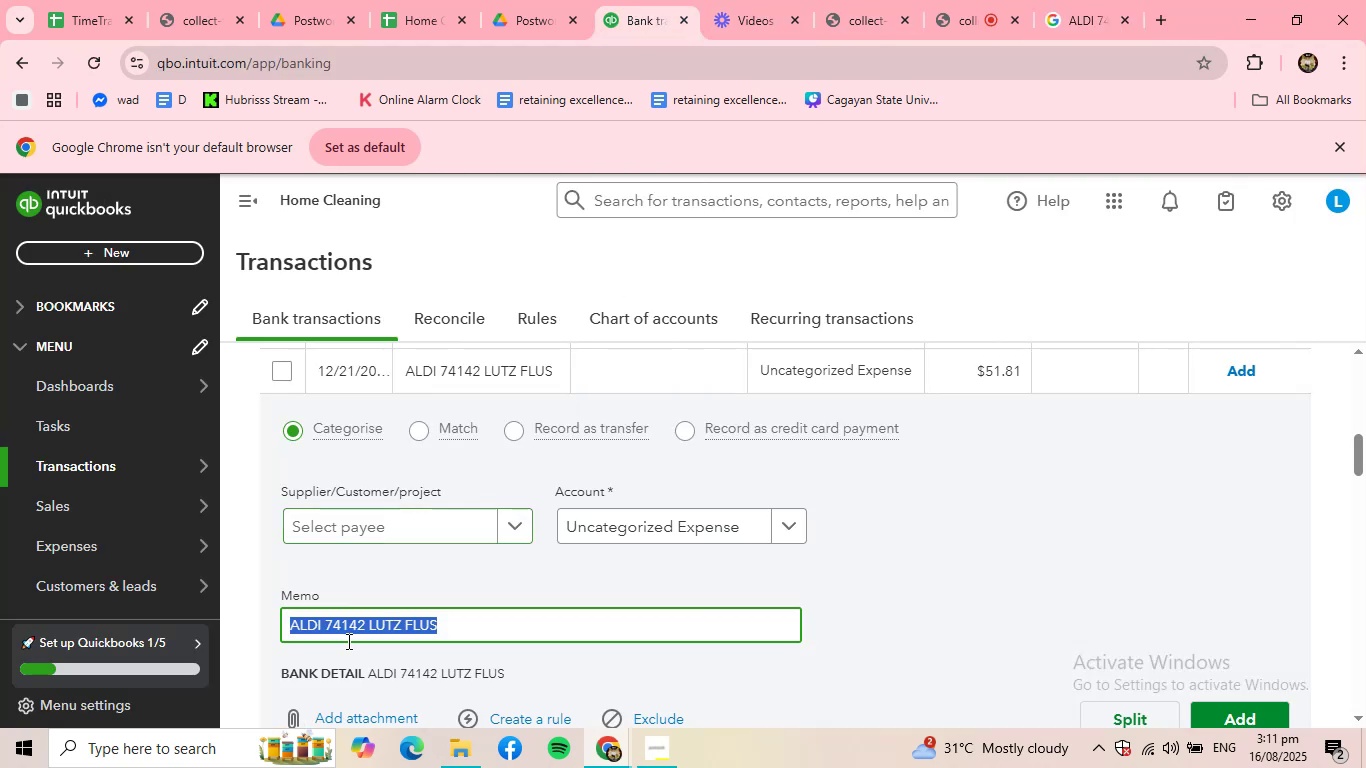 
left_click([328, 624])
 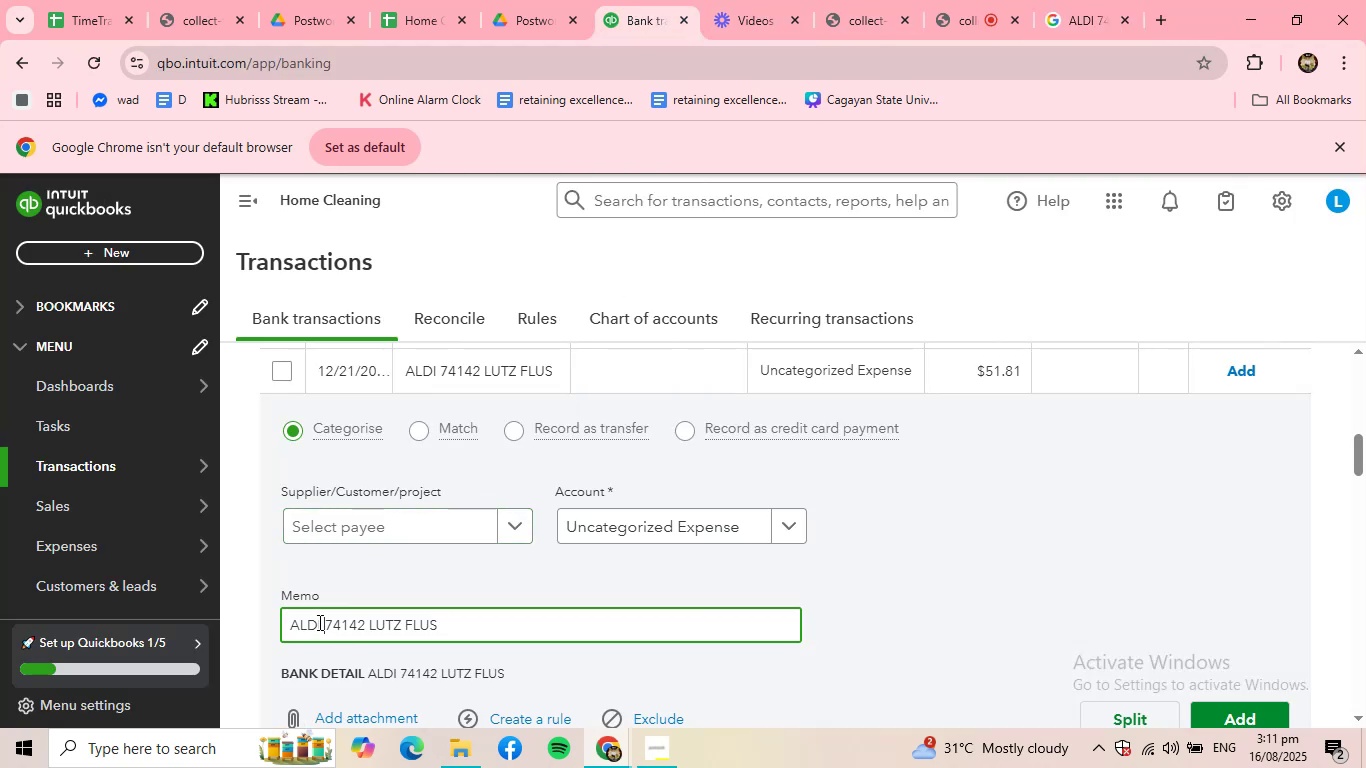 
left_click_drag(start_coordinate=[319, 621], to_coordinate=[302, 621])
 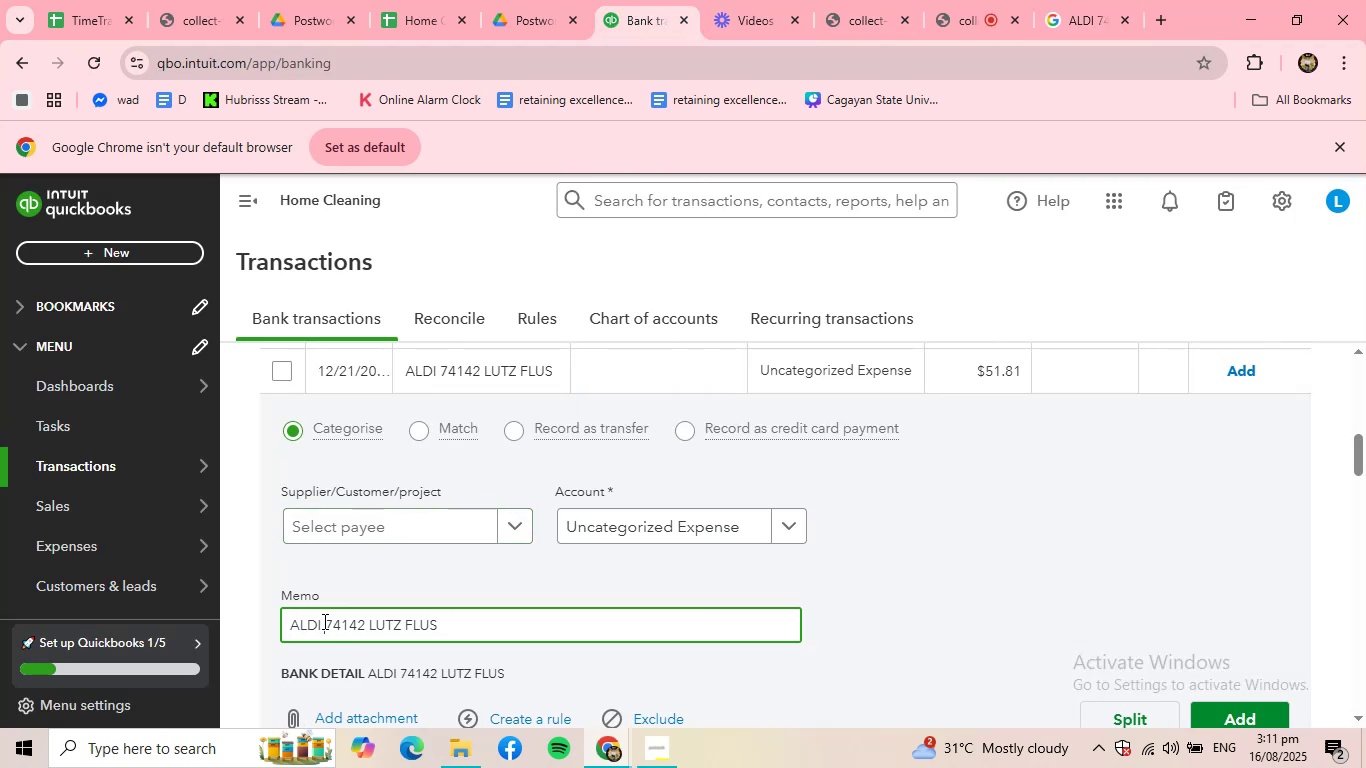 
left_click([323, 621])
 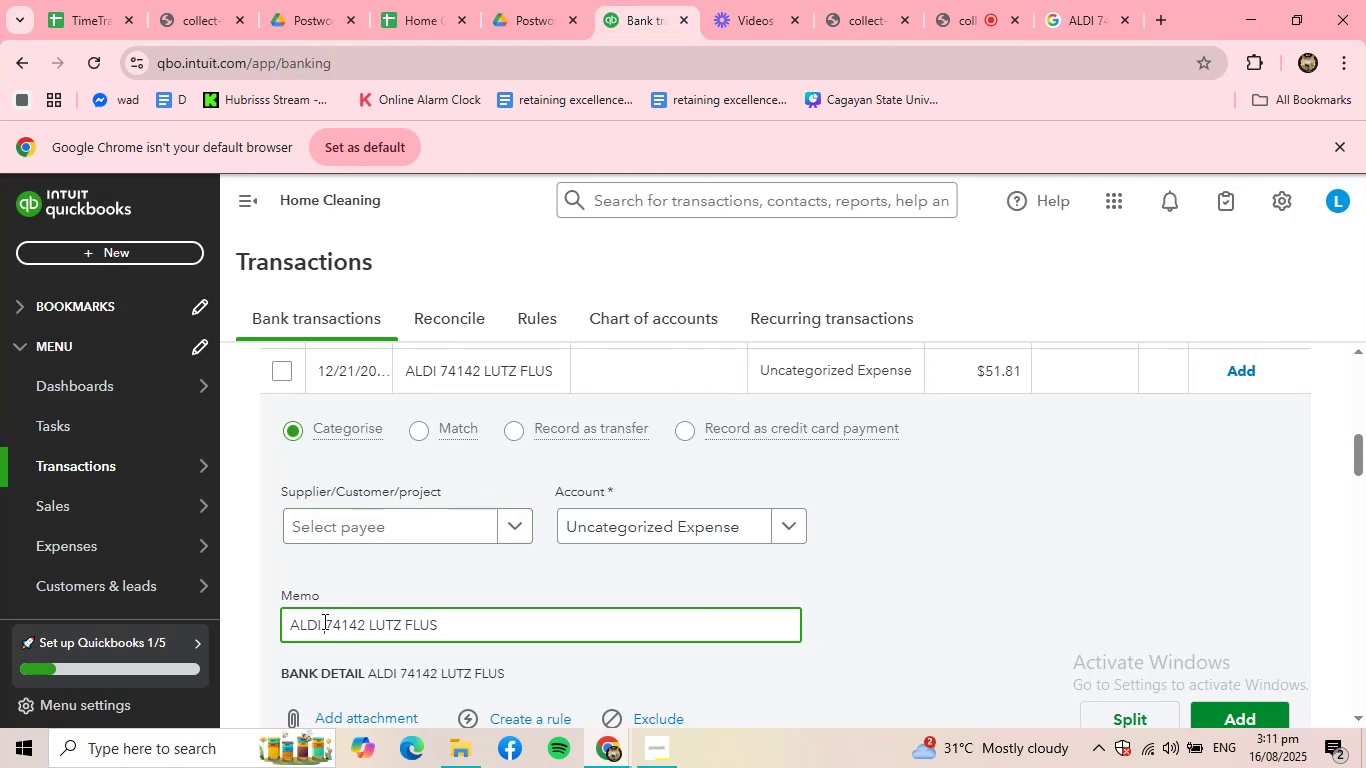 
left_click_drag(start_coordinate=[323, 621], to_coordinate=[270, 623])
 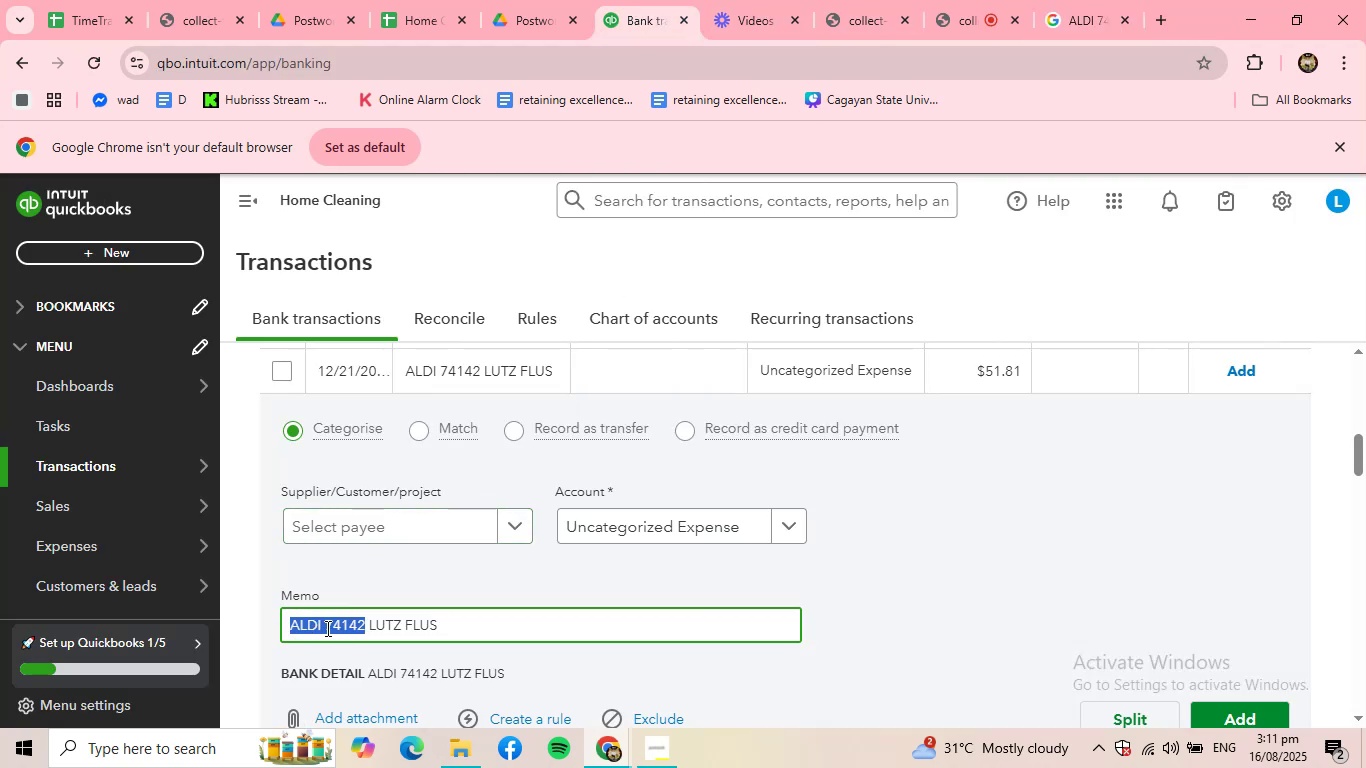 
left_click([326, 628])
 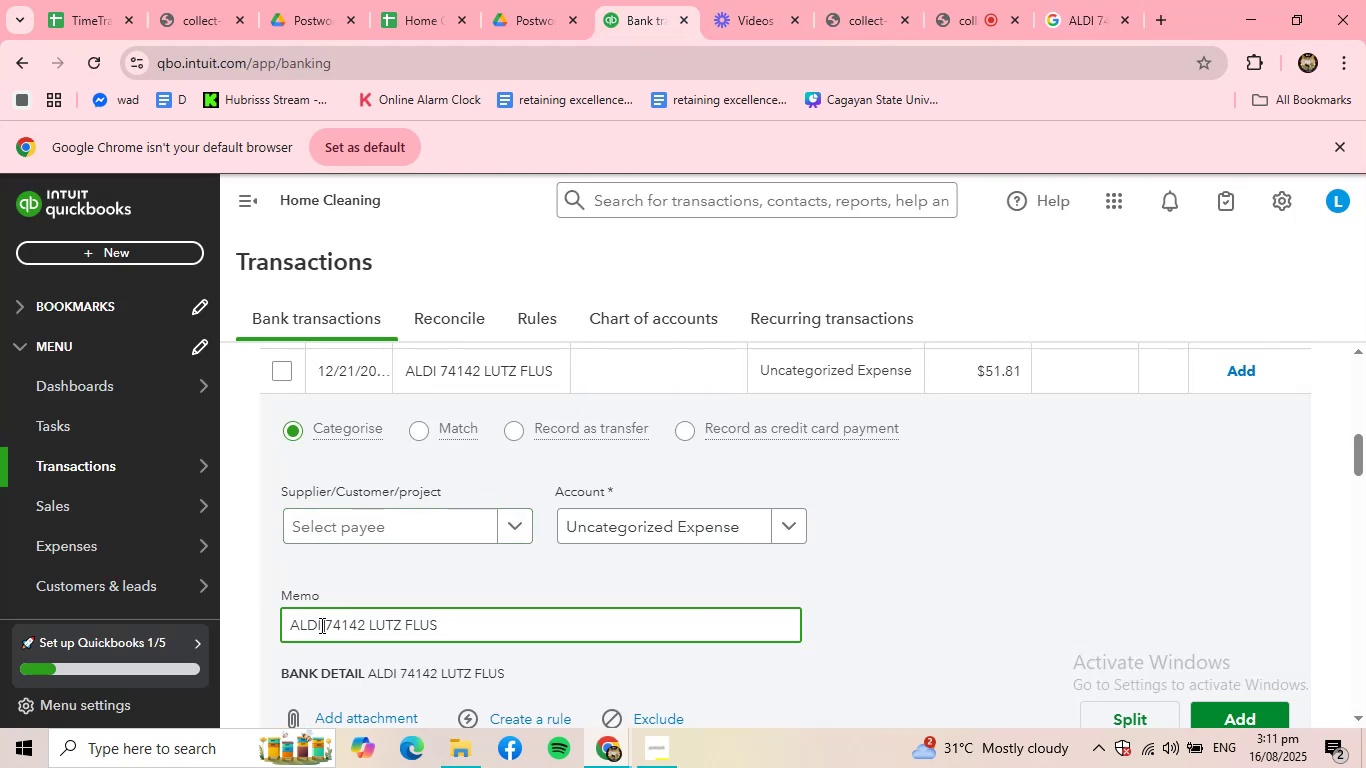 
left_click_drag(start_coordinate=[320, 625], to_coordinate=[289, 625])
 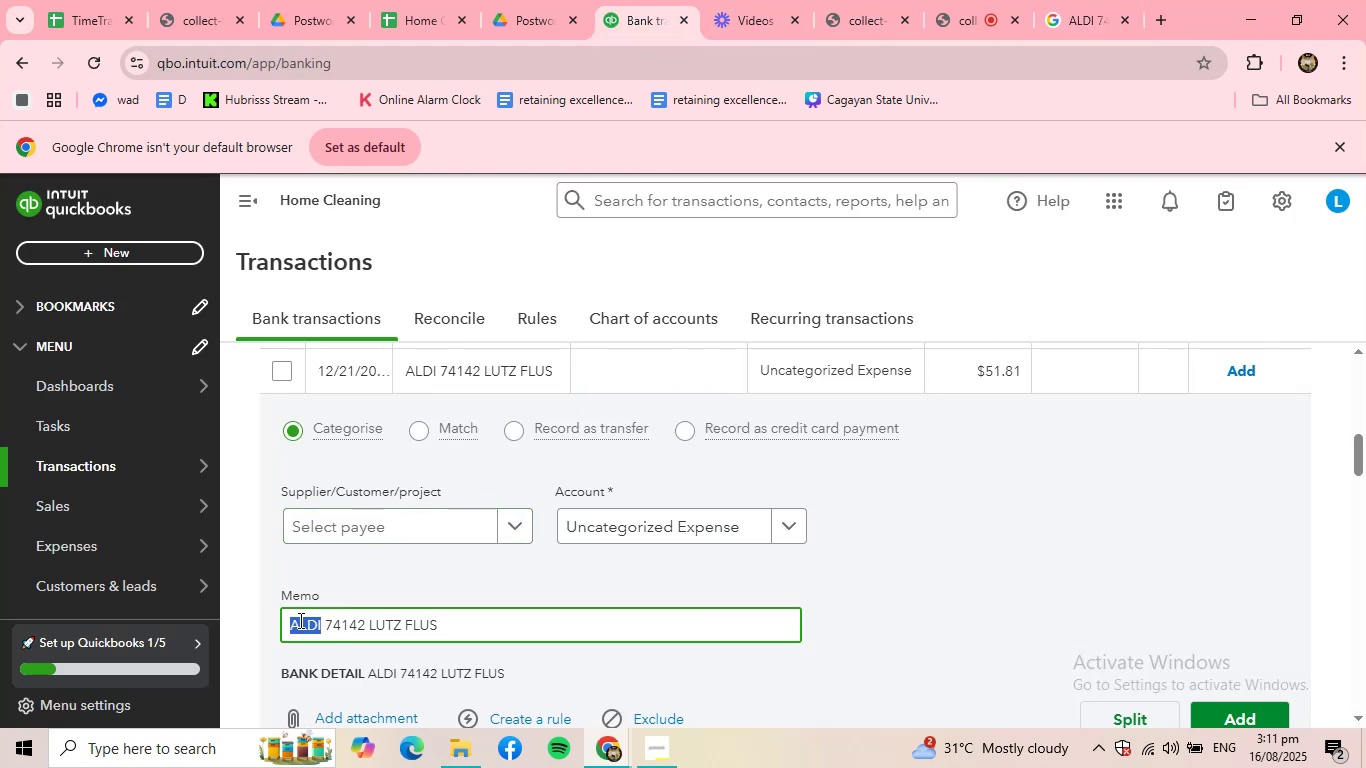 
key(Control+ControlLeft)
 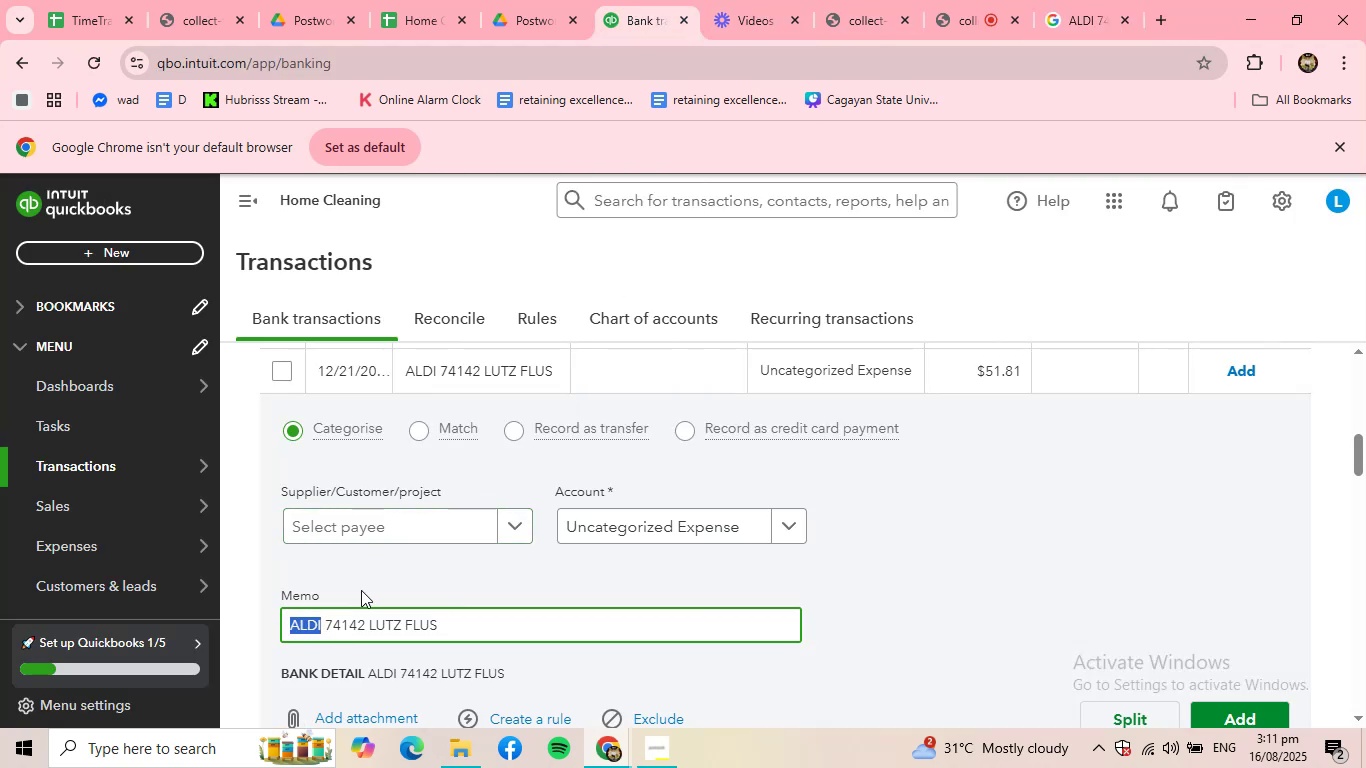 
key(Control+C)
 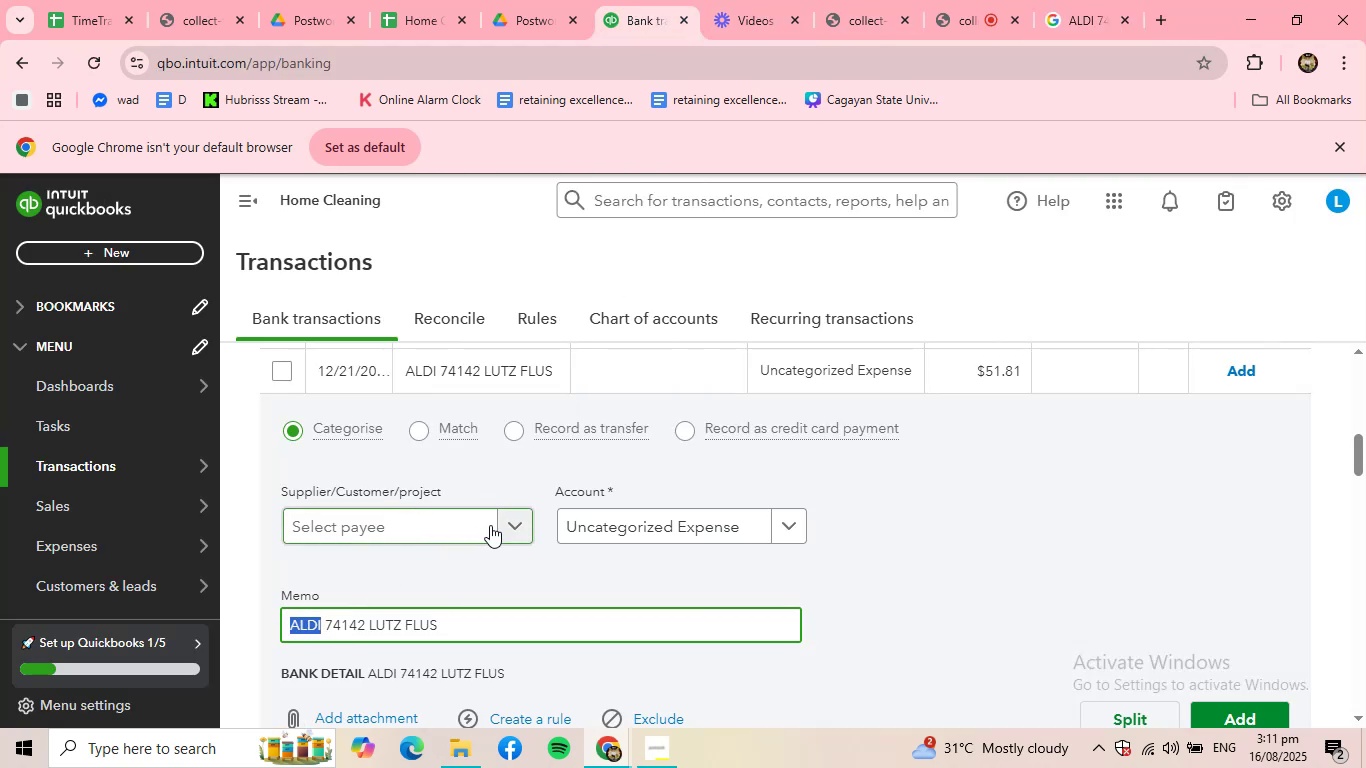 
left_click([490, 525])
 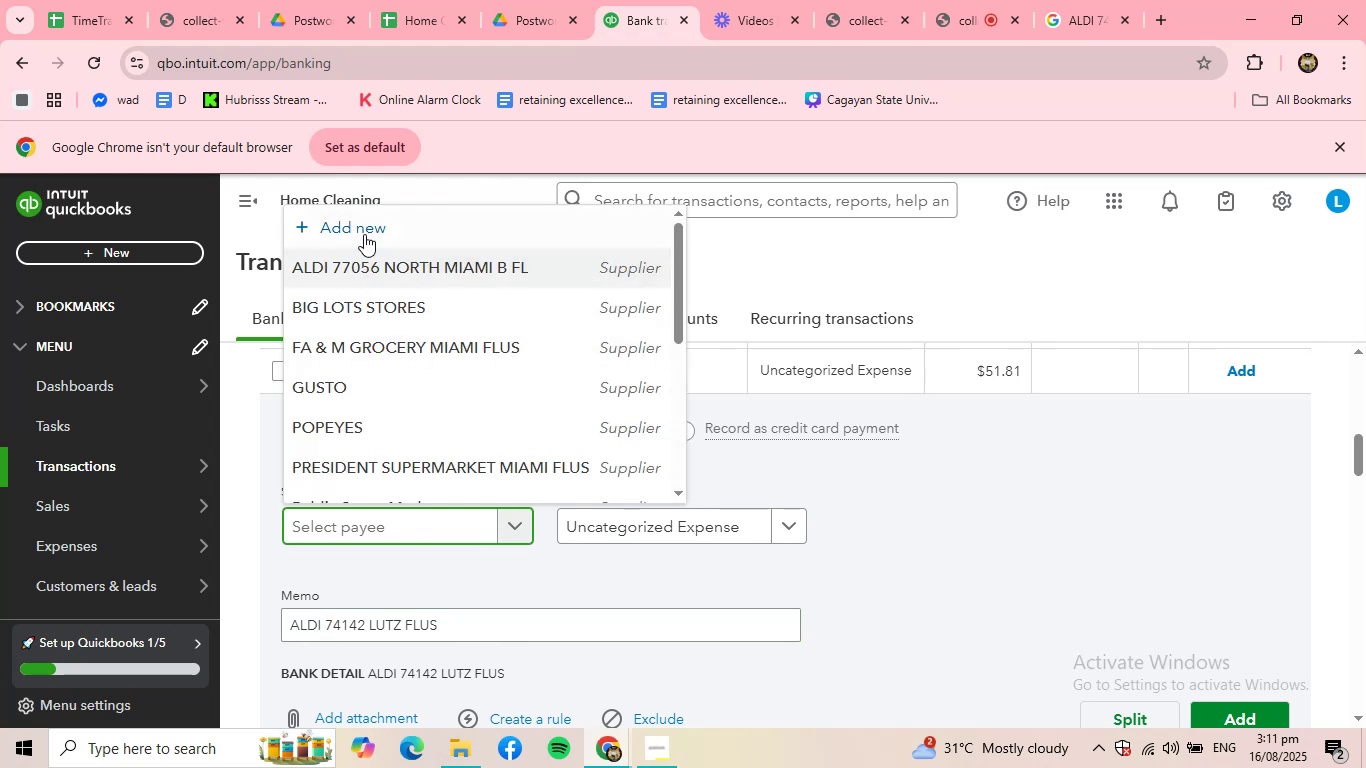 
left_click([363, 228])
 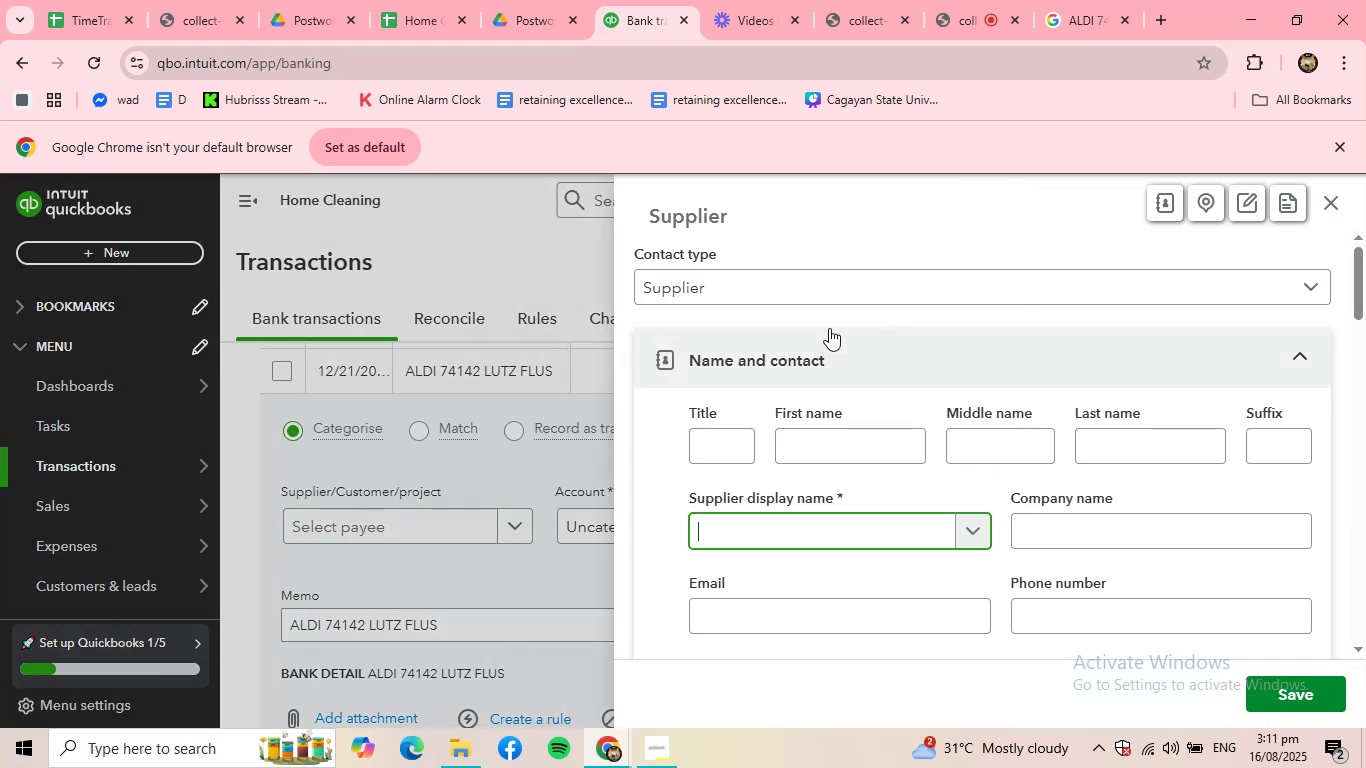 
key(Control+ControlLeft)
 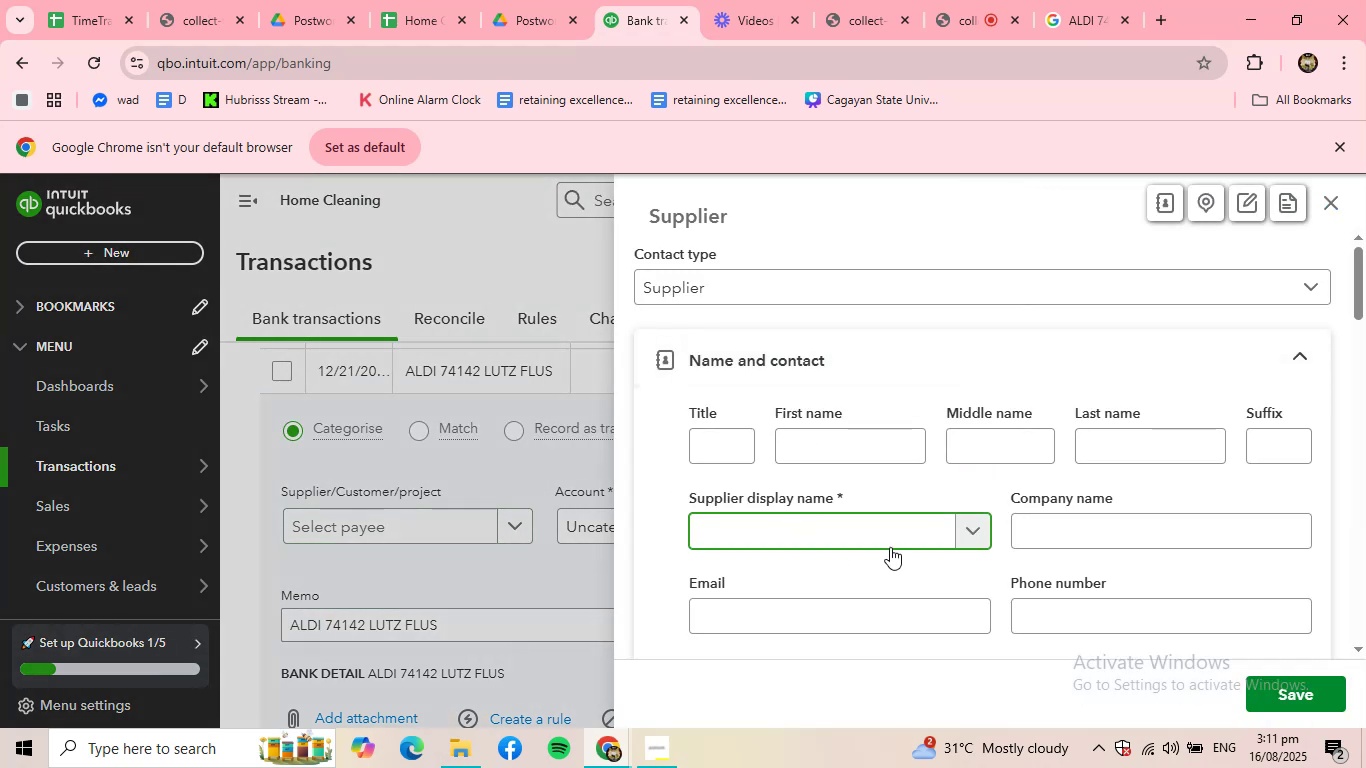 
key(Control+V)
 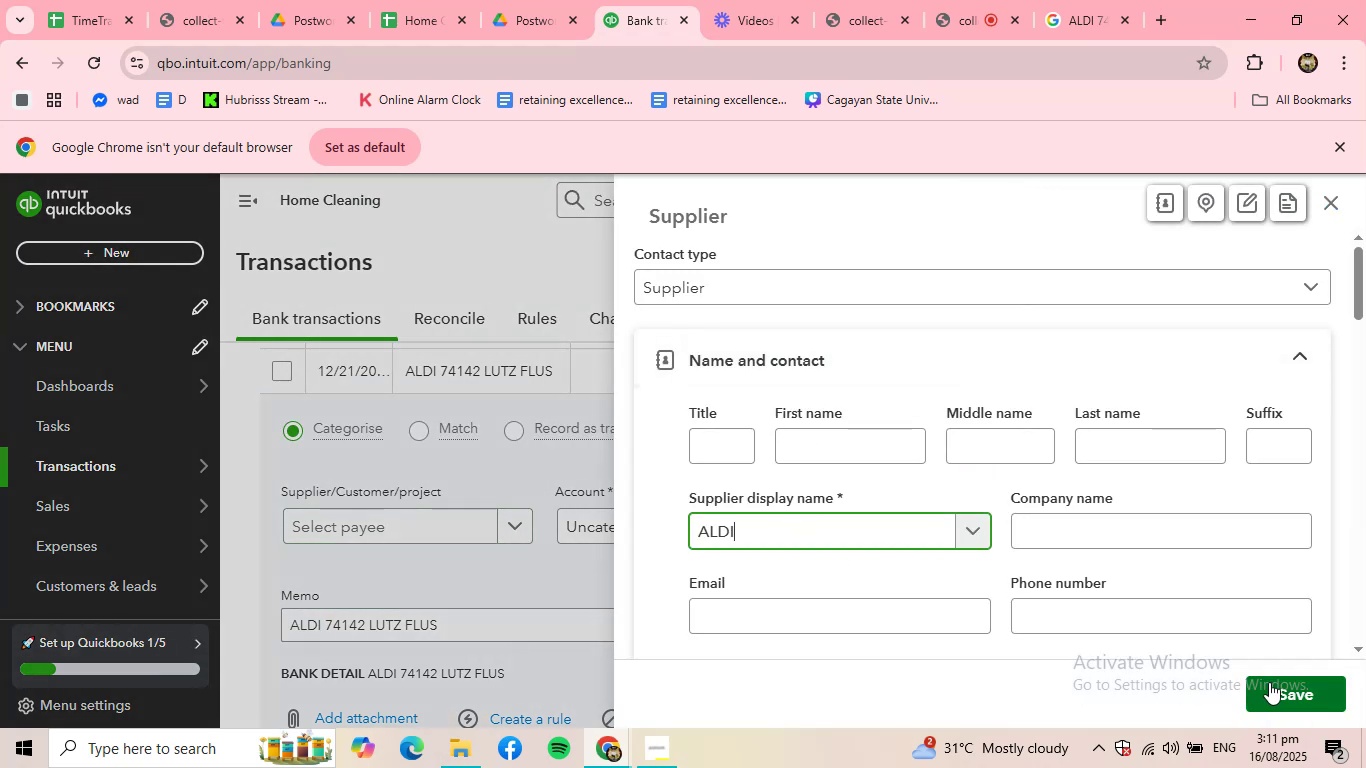 
left_click([1284, 687])
 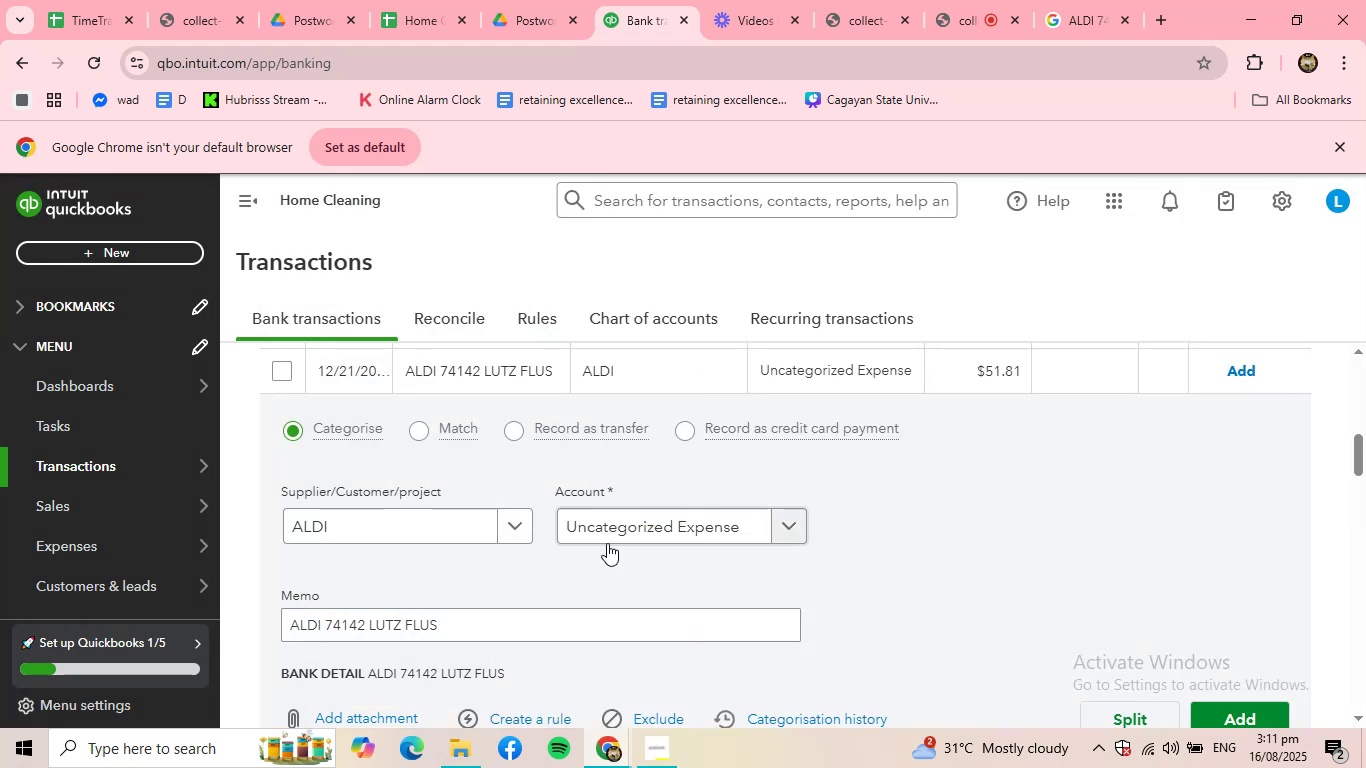 
left_click([682, 524])
 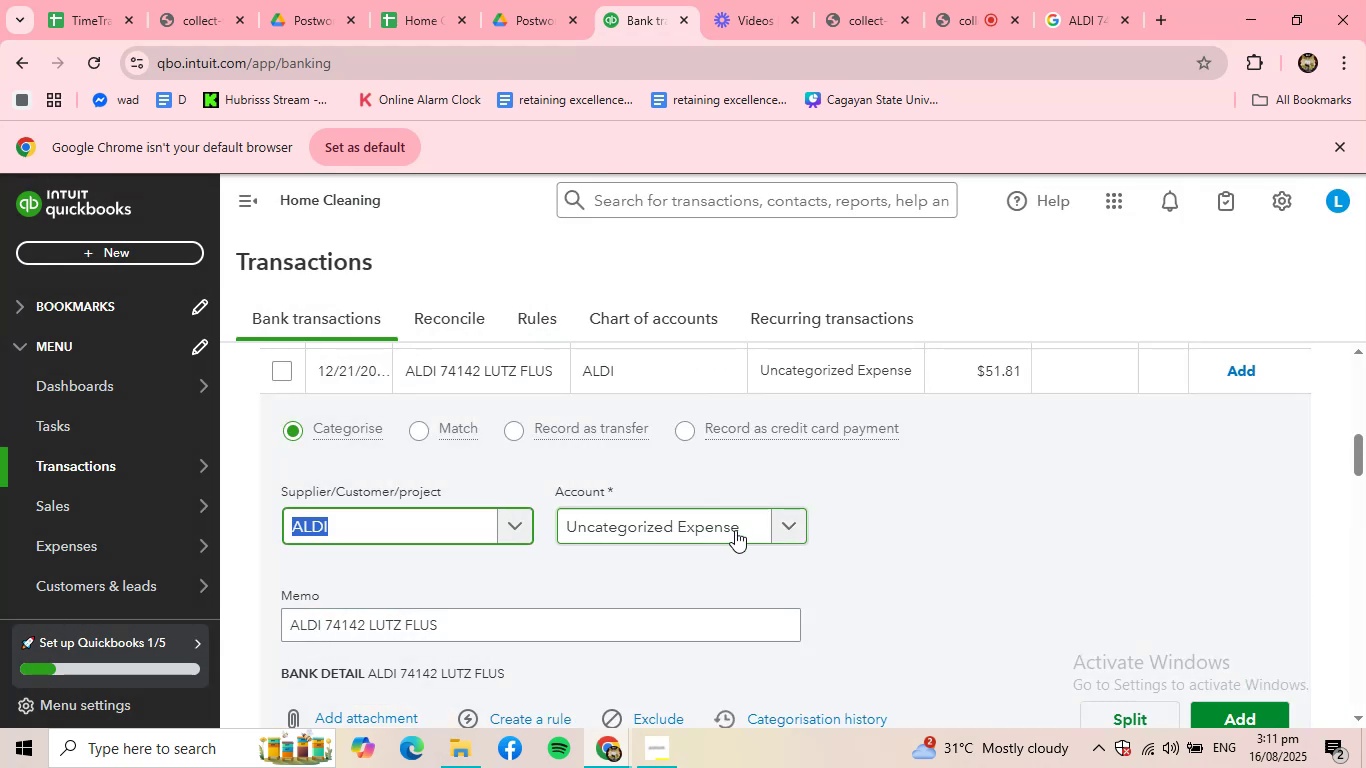 
left_click([736, 530])
 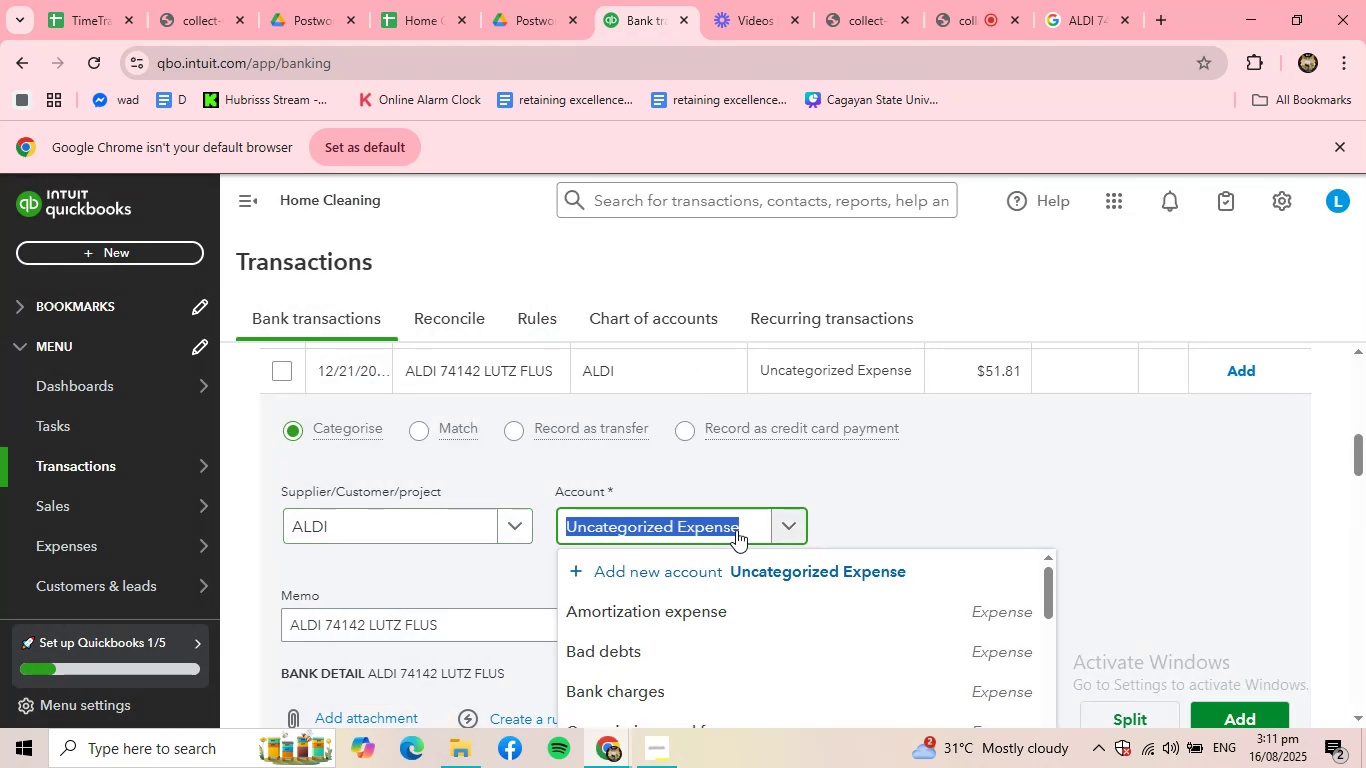 
type(supplies)
 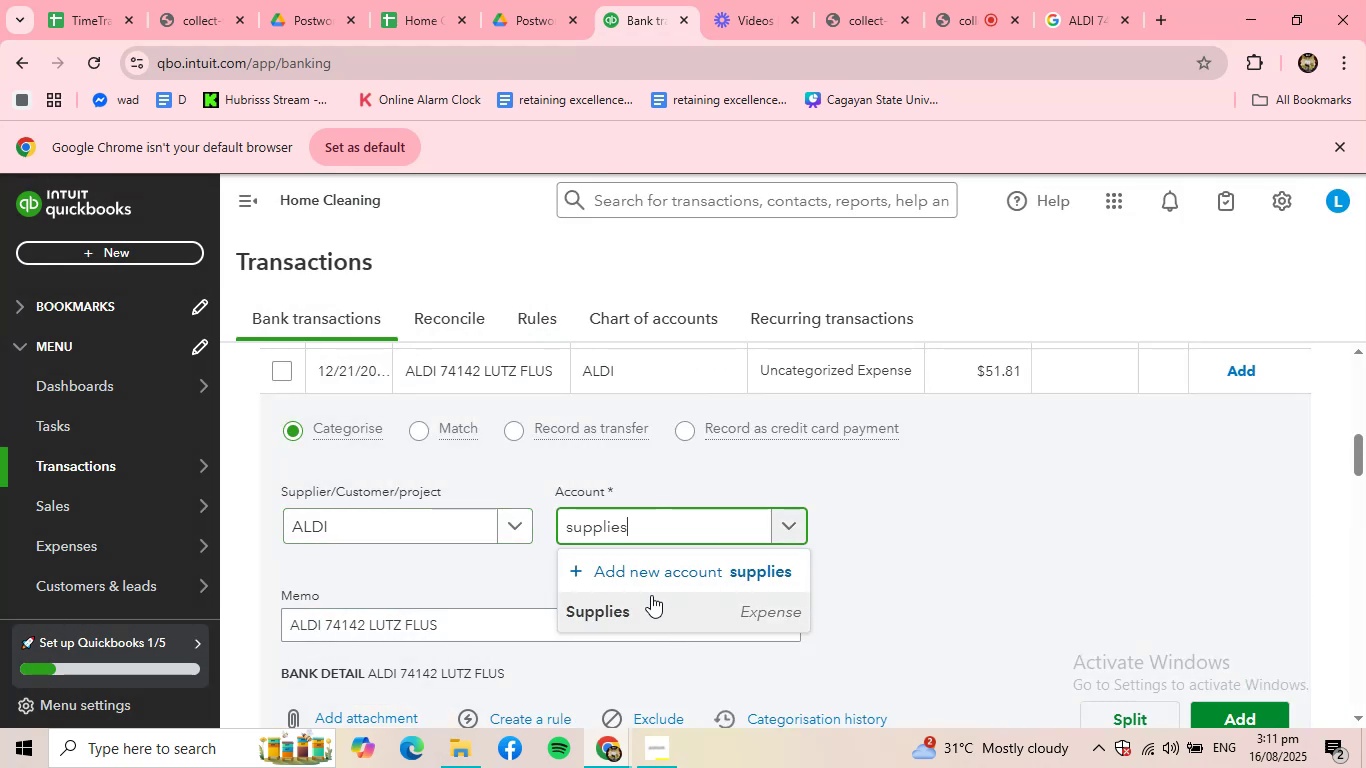 
left_click([649, 613])
 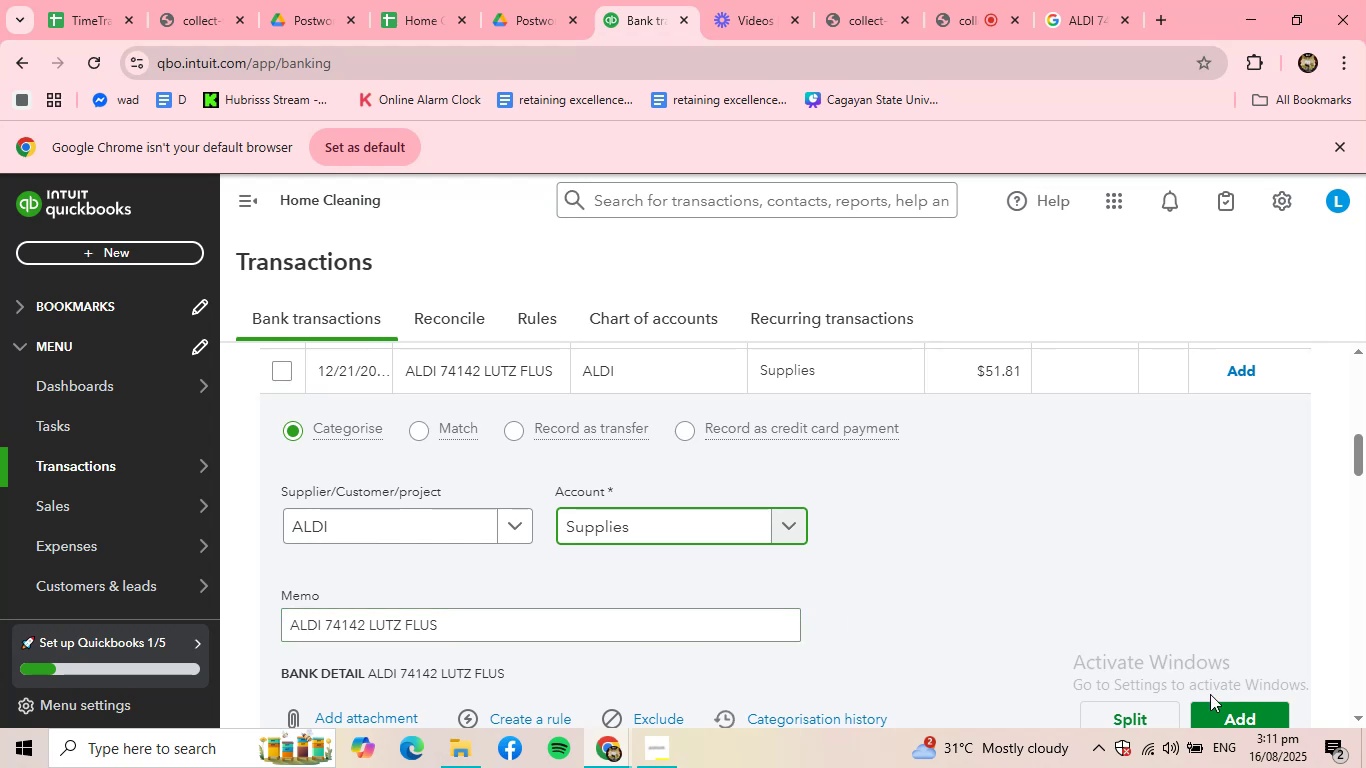 
left_click([1223, 703])
 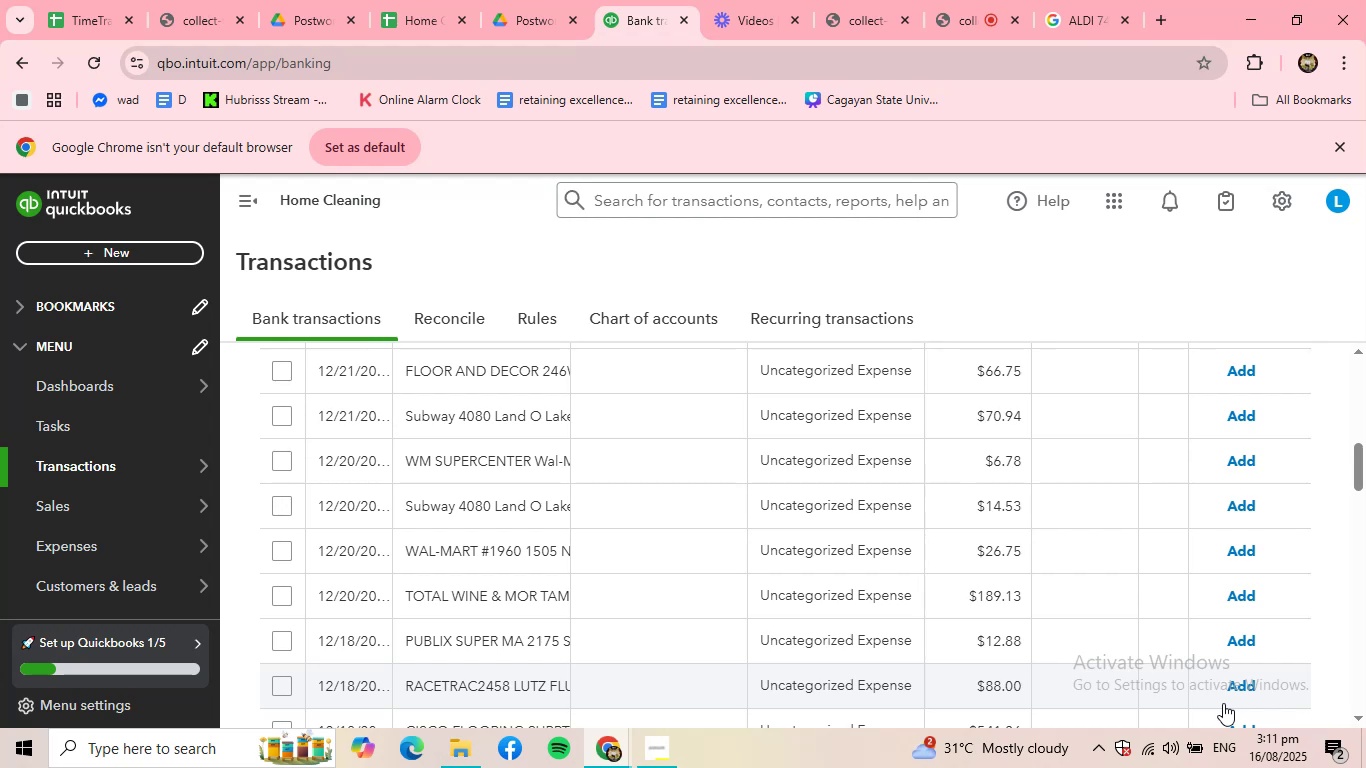 
wait(21.56)
 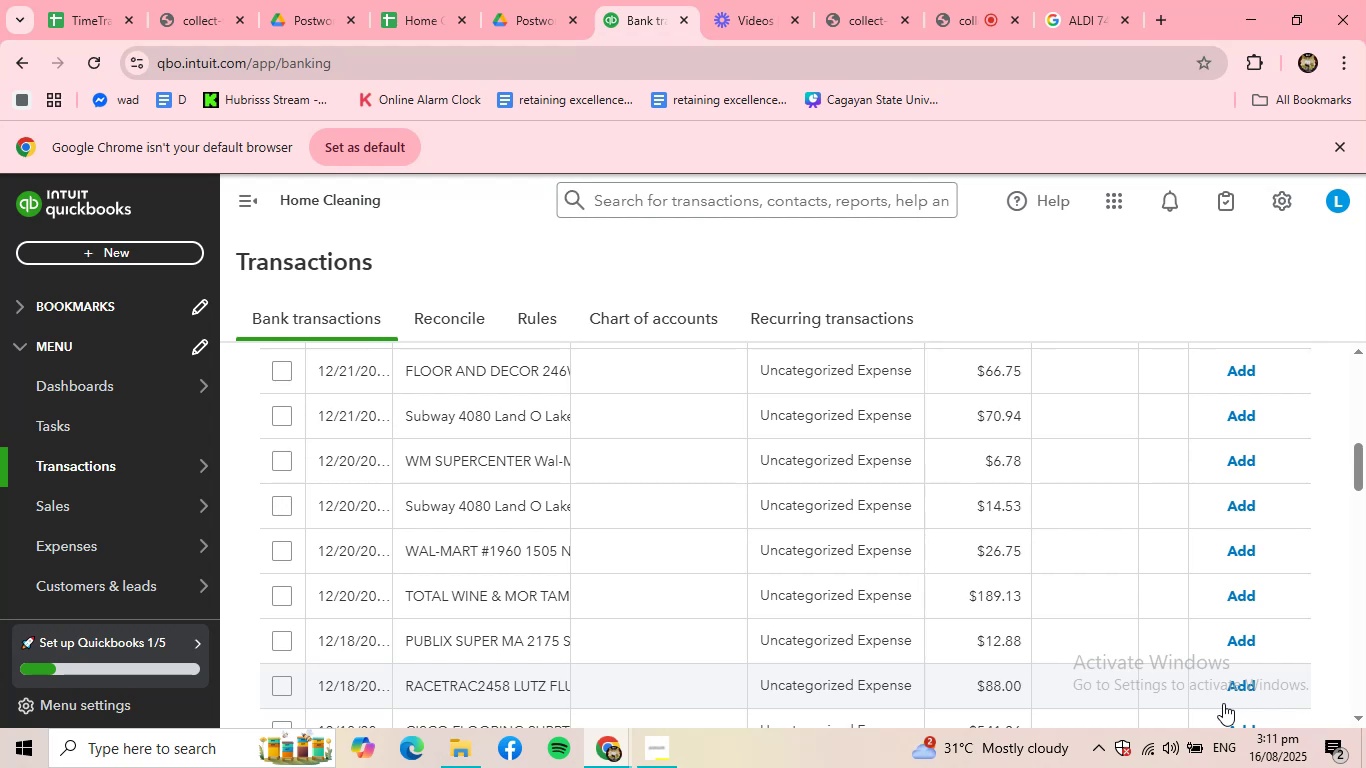 
scroll: coordinate [699, 584], scroll_direction: up, amount: 4.0
 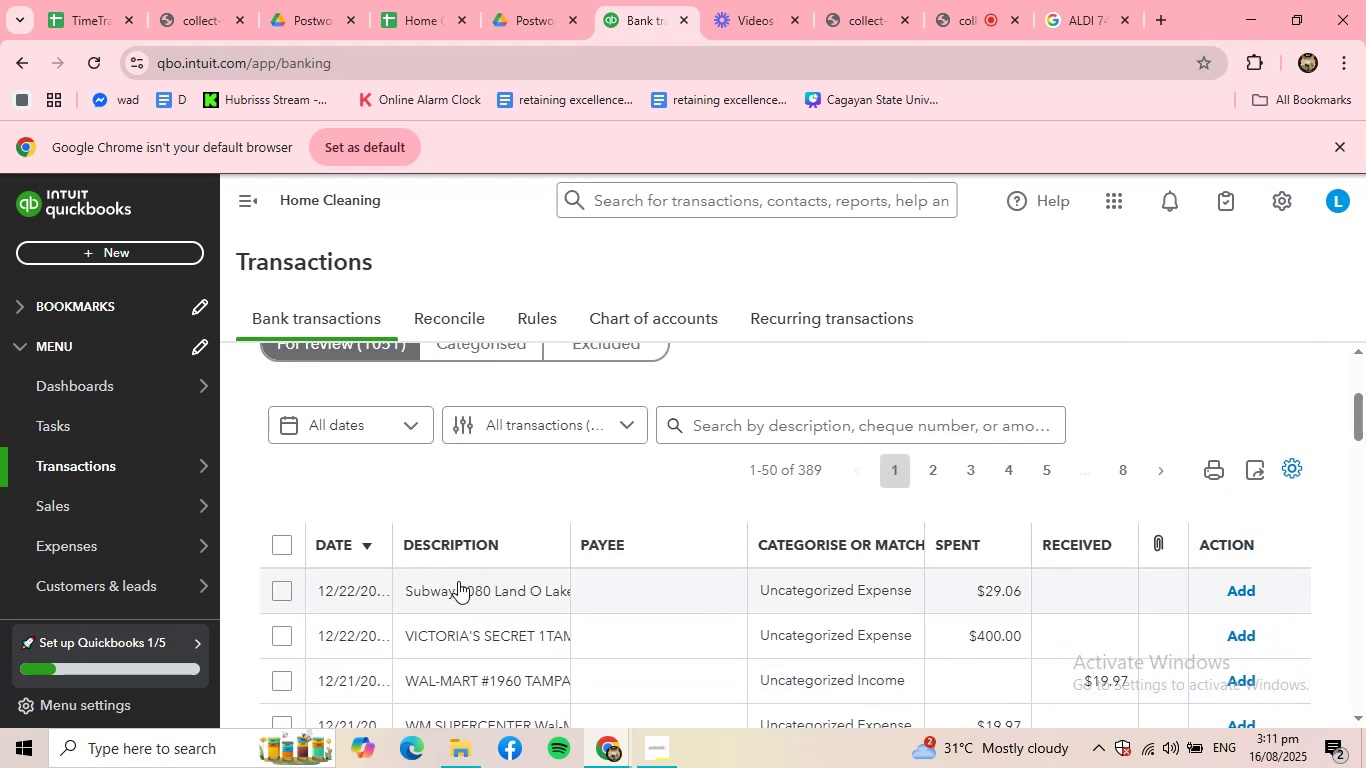 
left_click([456, 587])
 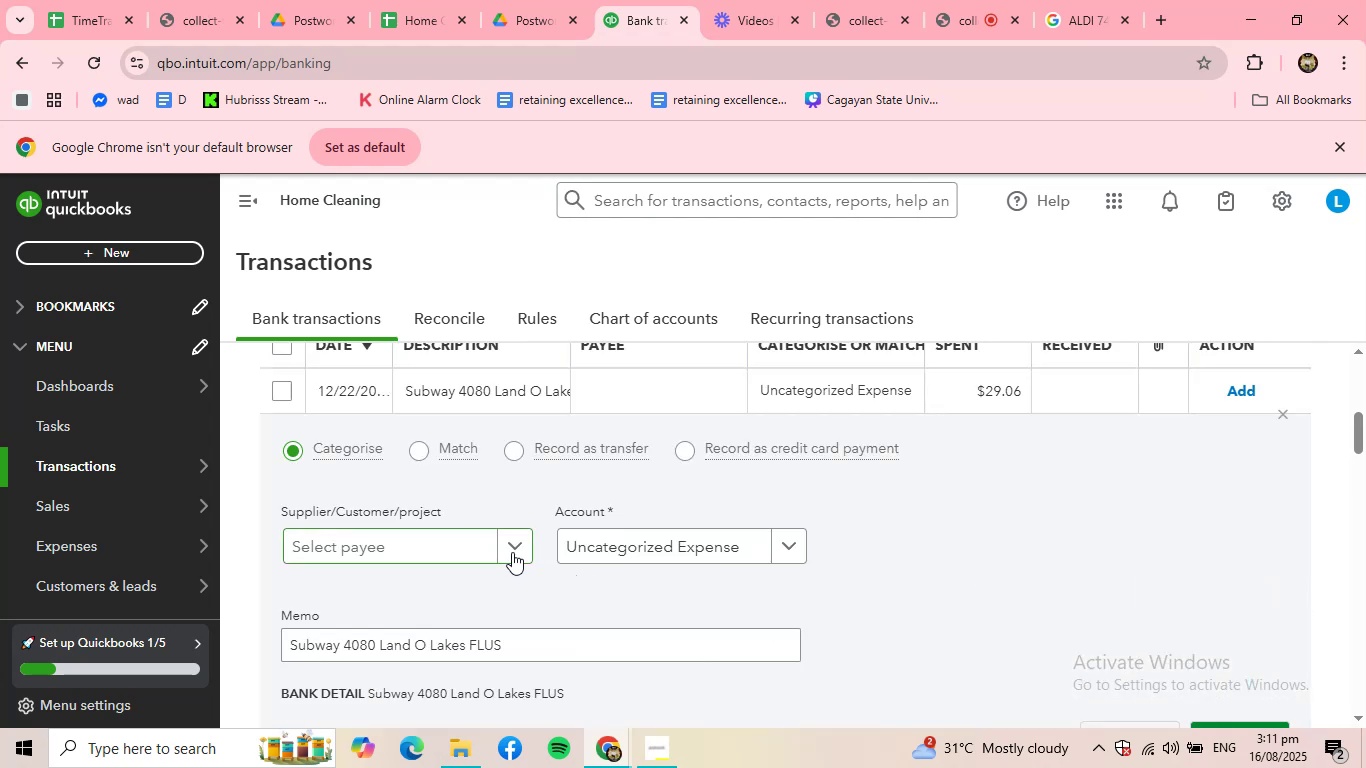 
wait(5.33)
 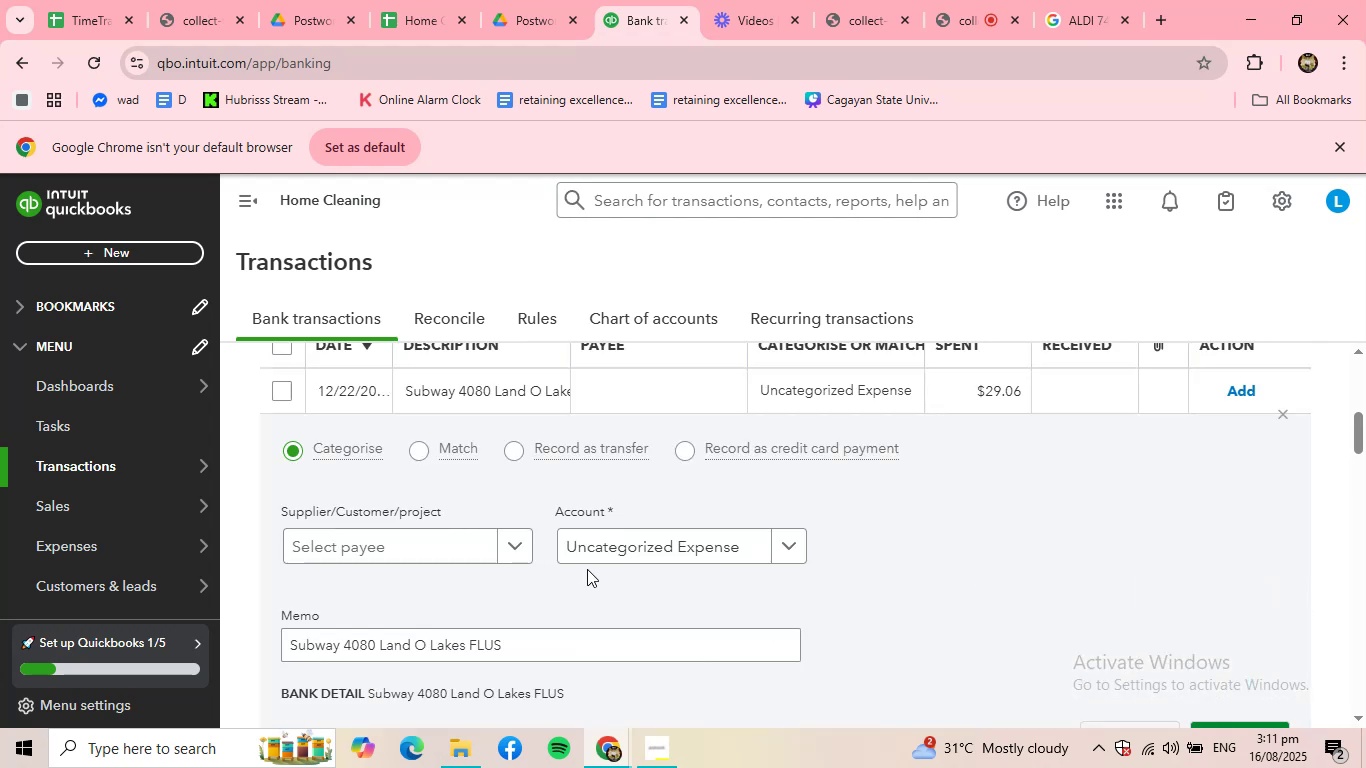 
left_click([501, 547])
 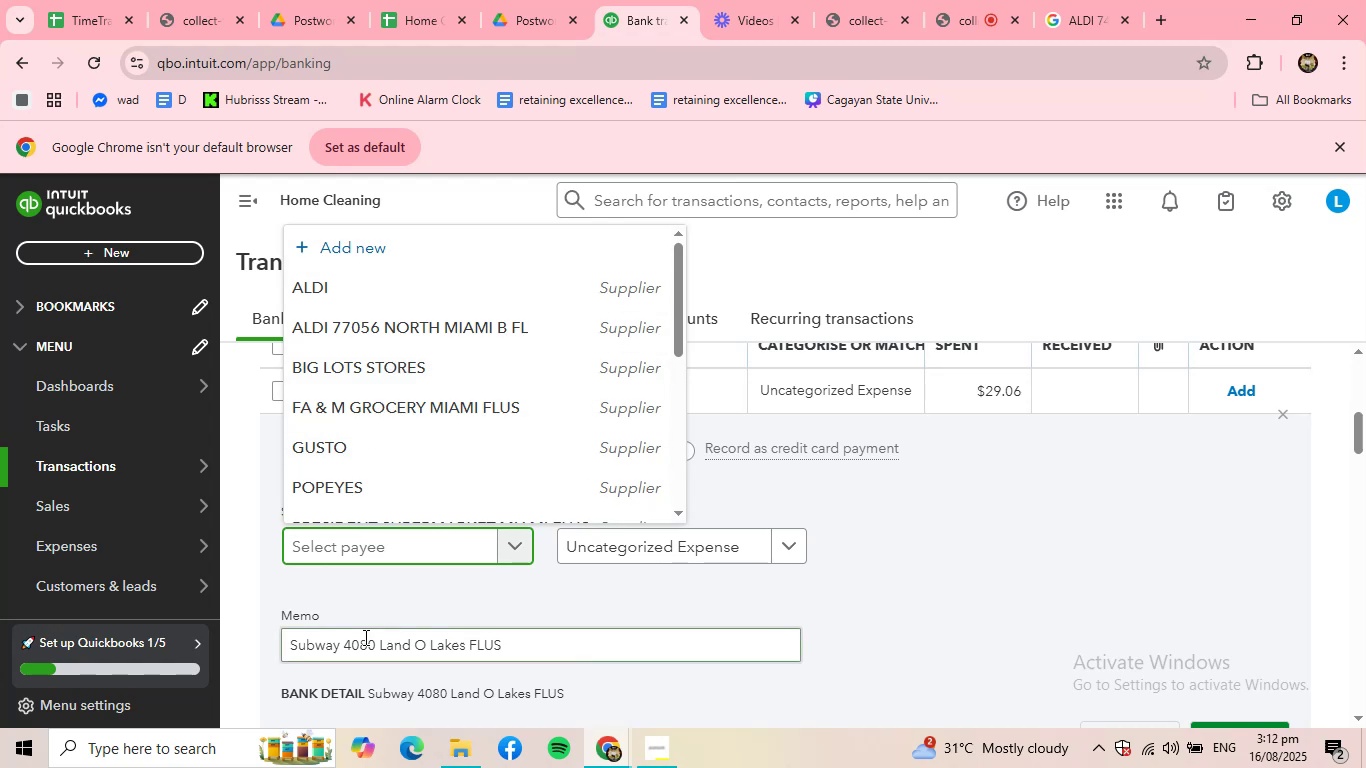 
left_click_drag(start_coordinate=[341, 645], to_coordinate=[287, 645])
 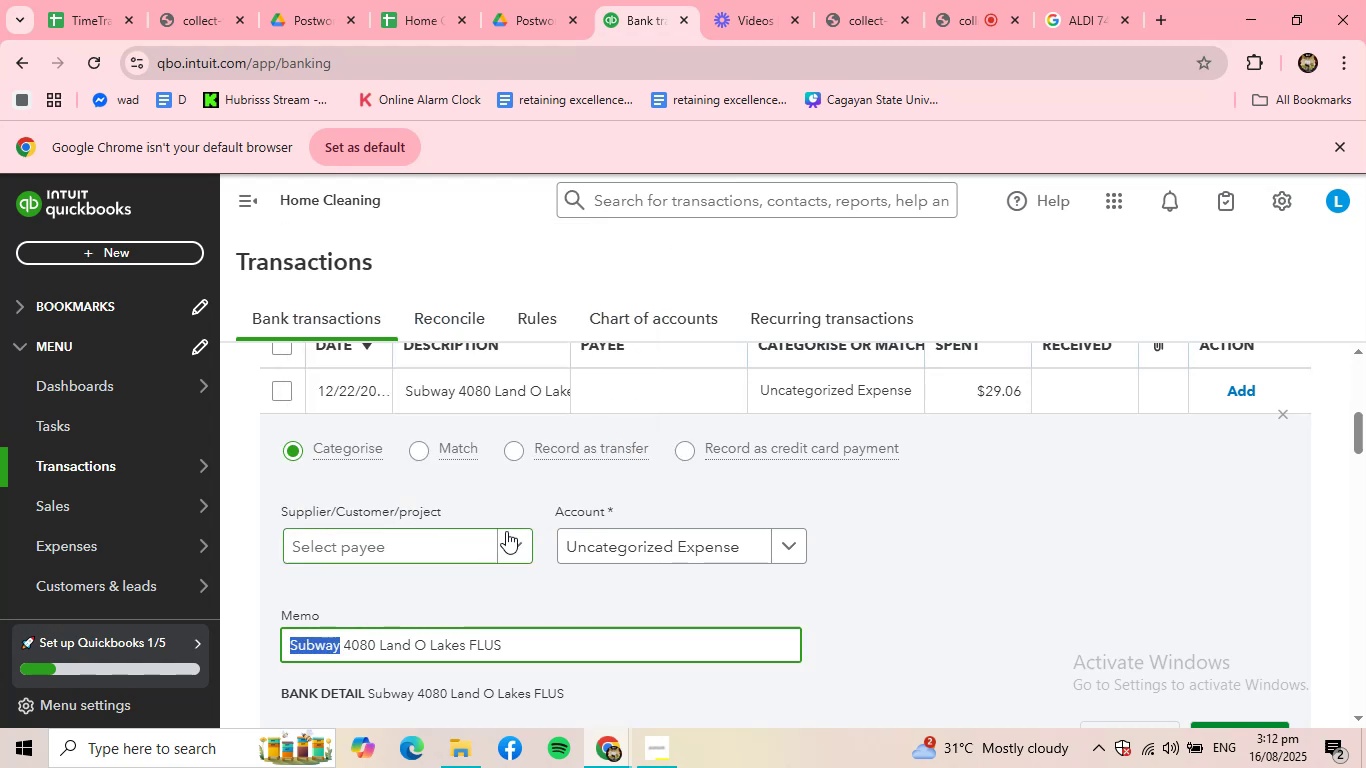 
key(Control+ControlLeft)
 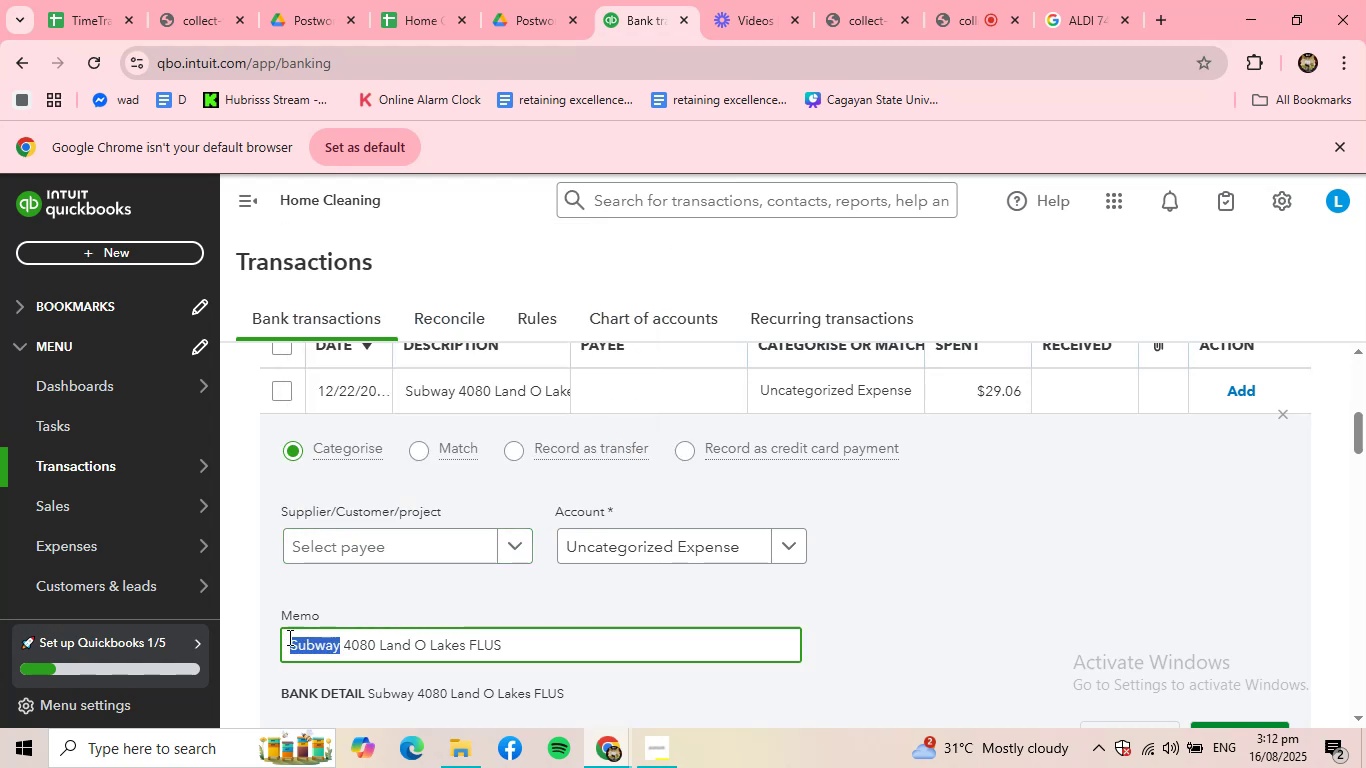 
key(Control+C)
 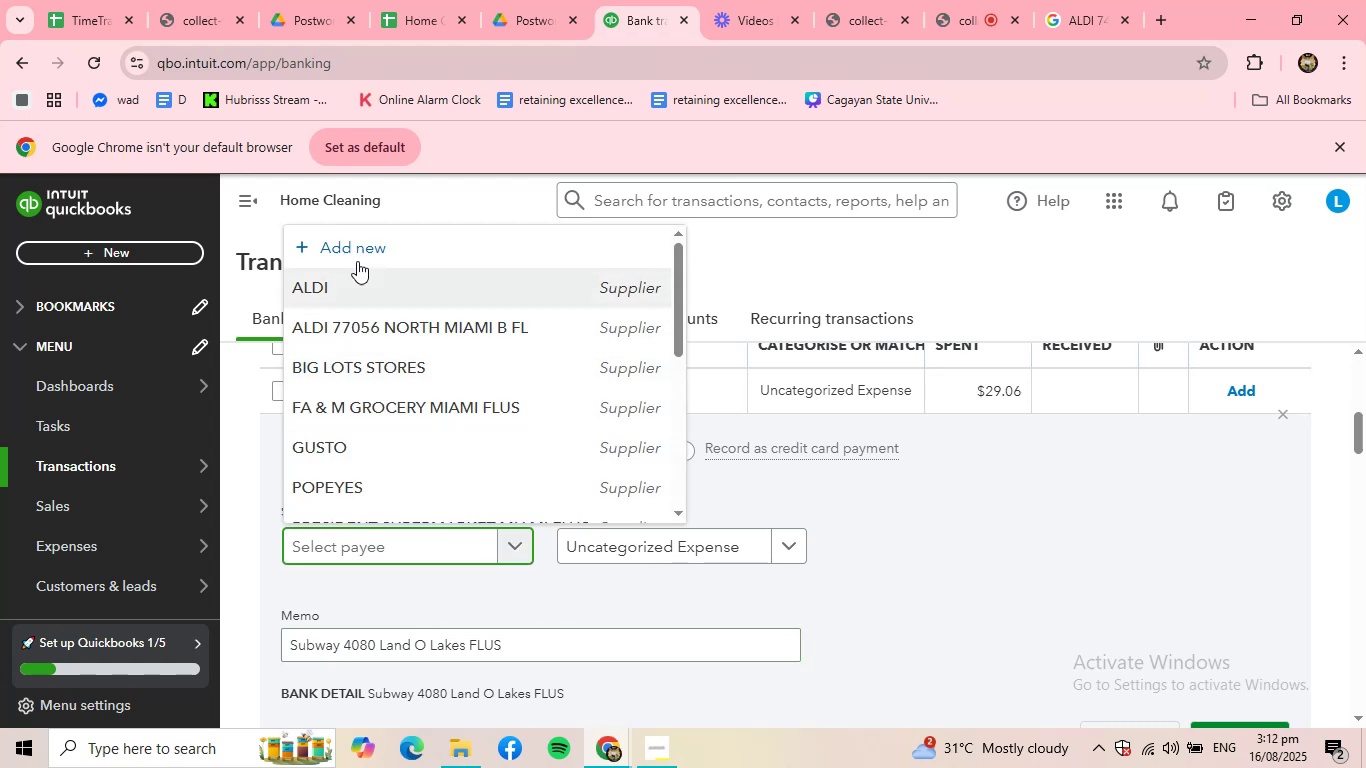 
left_click([359, 256])
 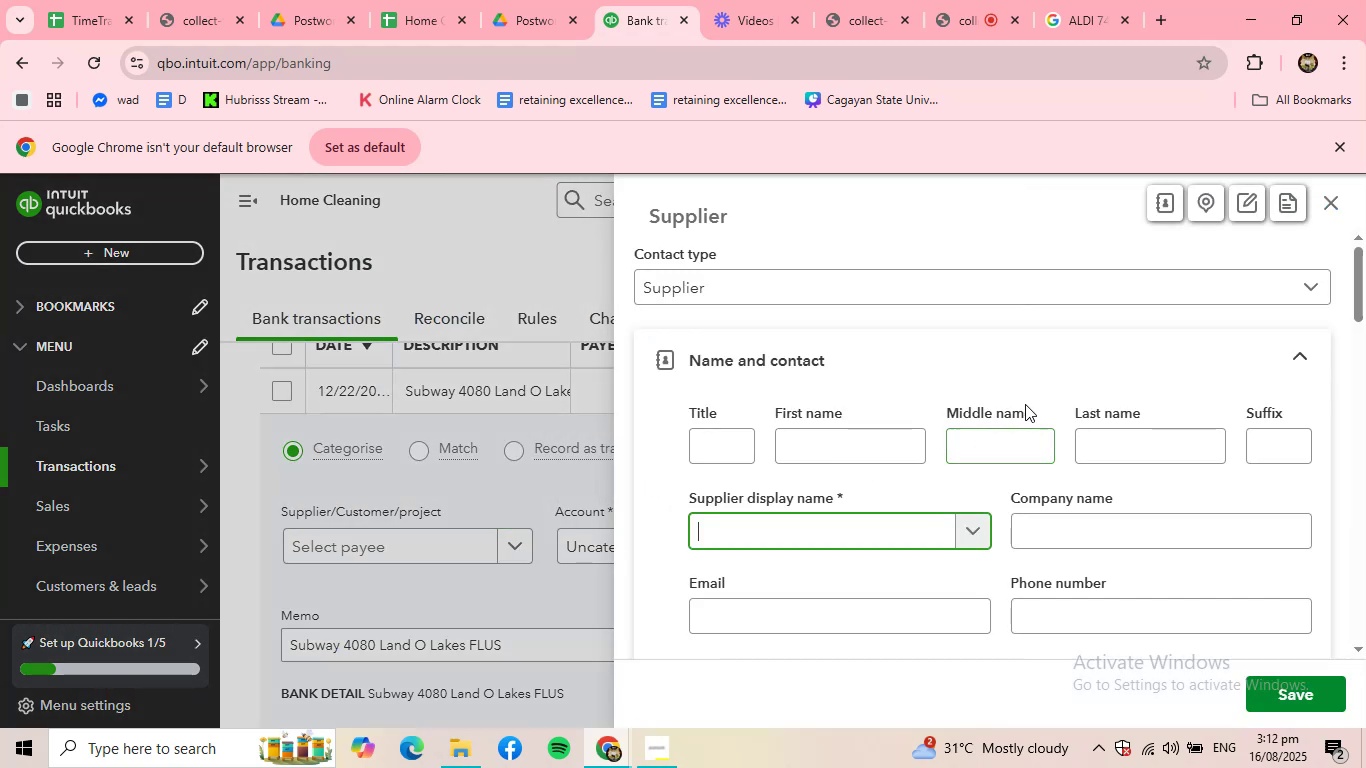 
key(Control+ControlLeft)
 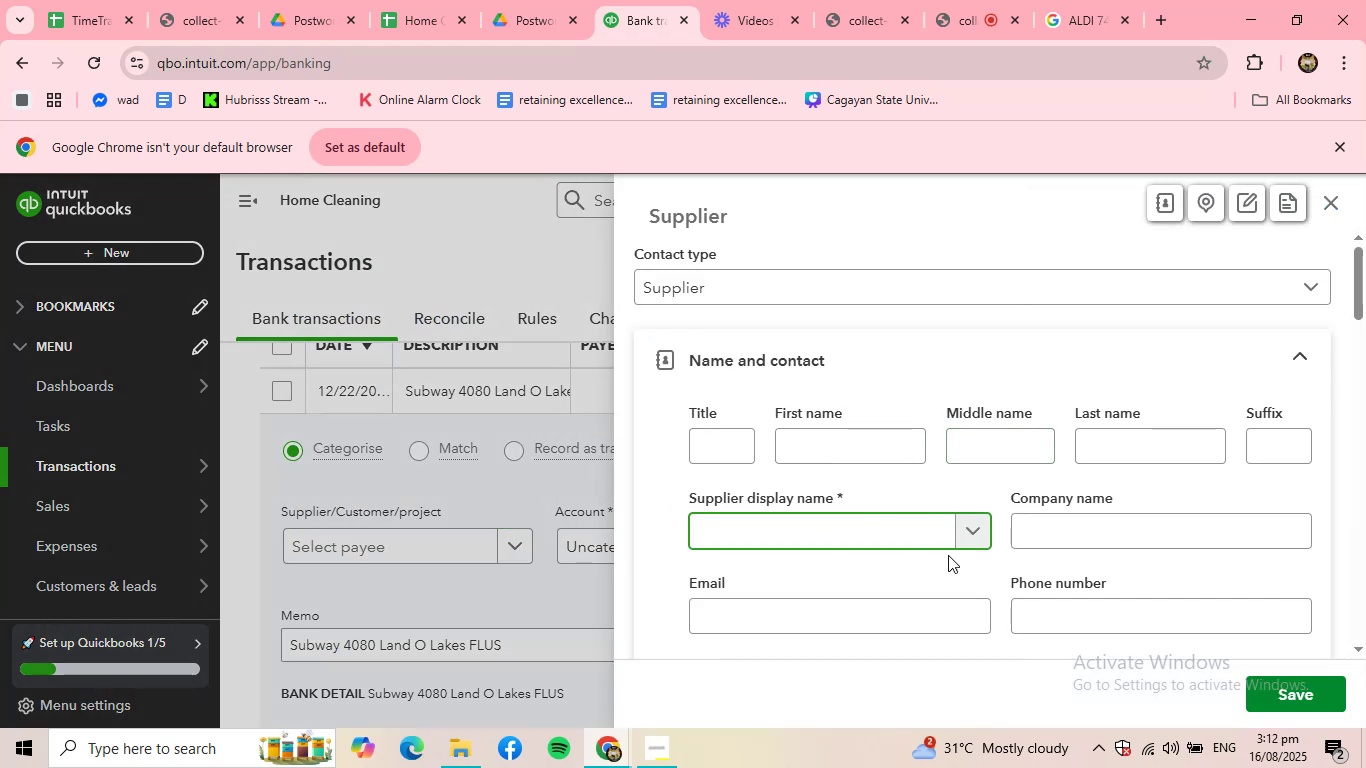 
key(Control+V)
 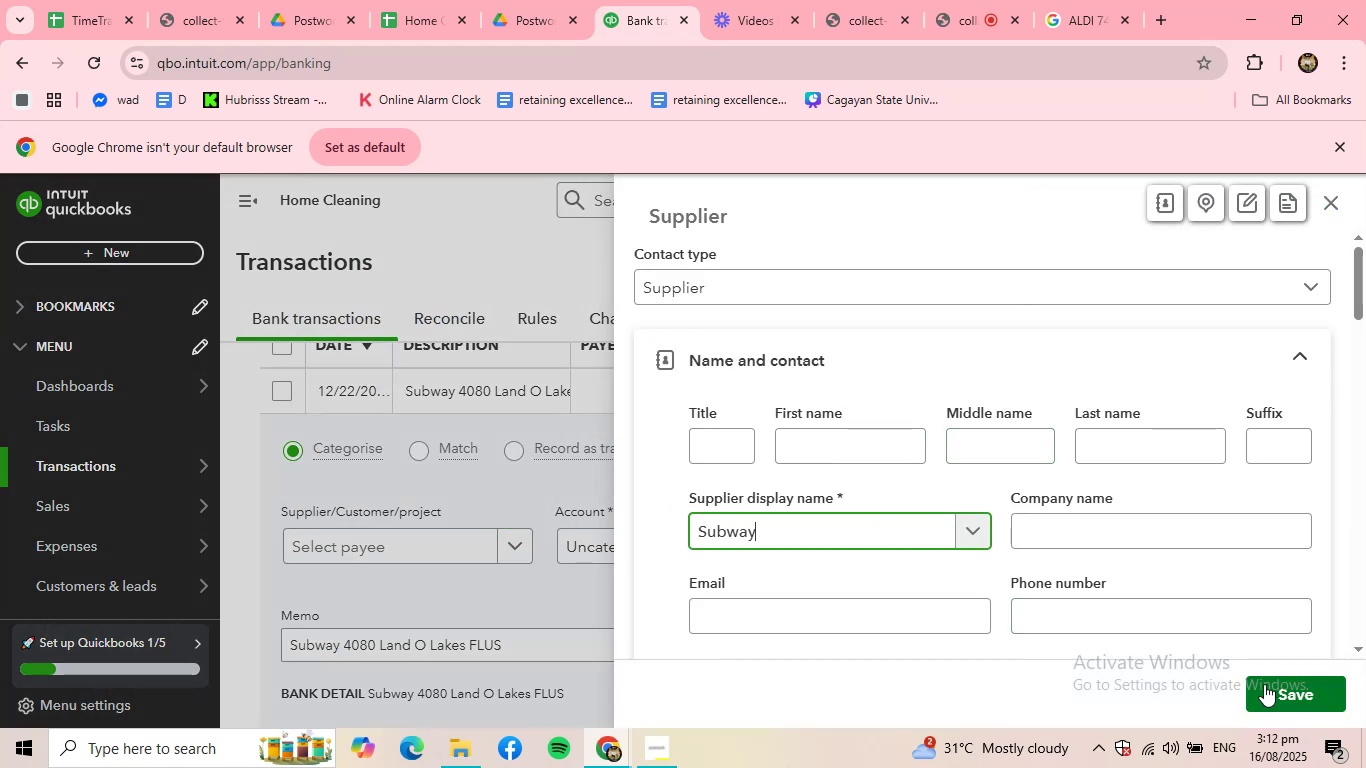 
left_click([1279, 688])
 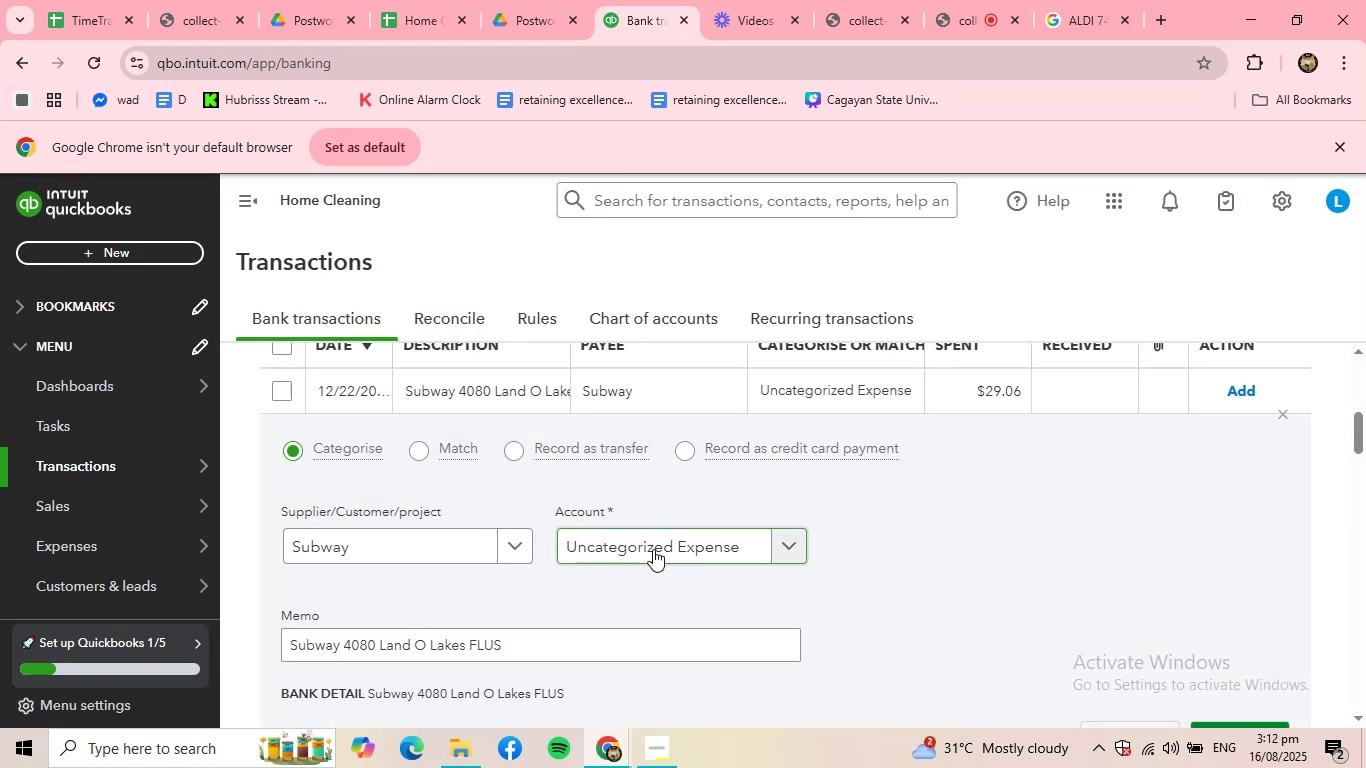 
left_click([778, 548])
 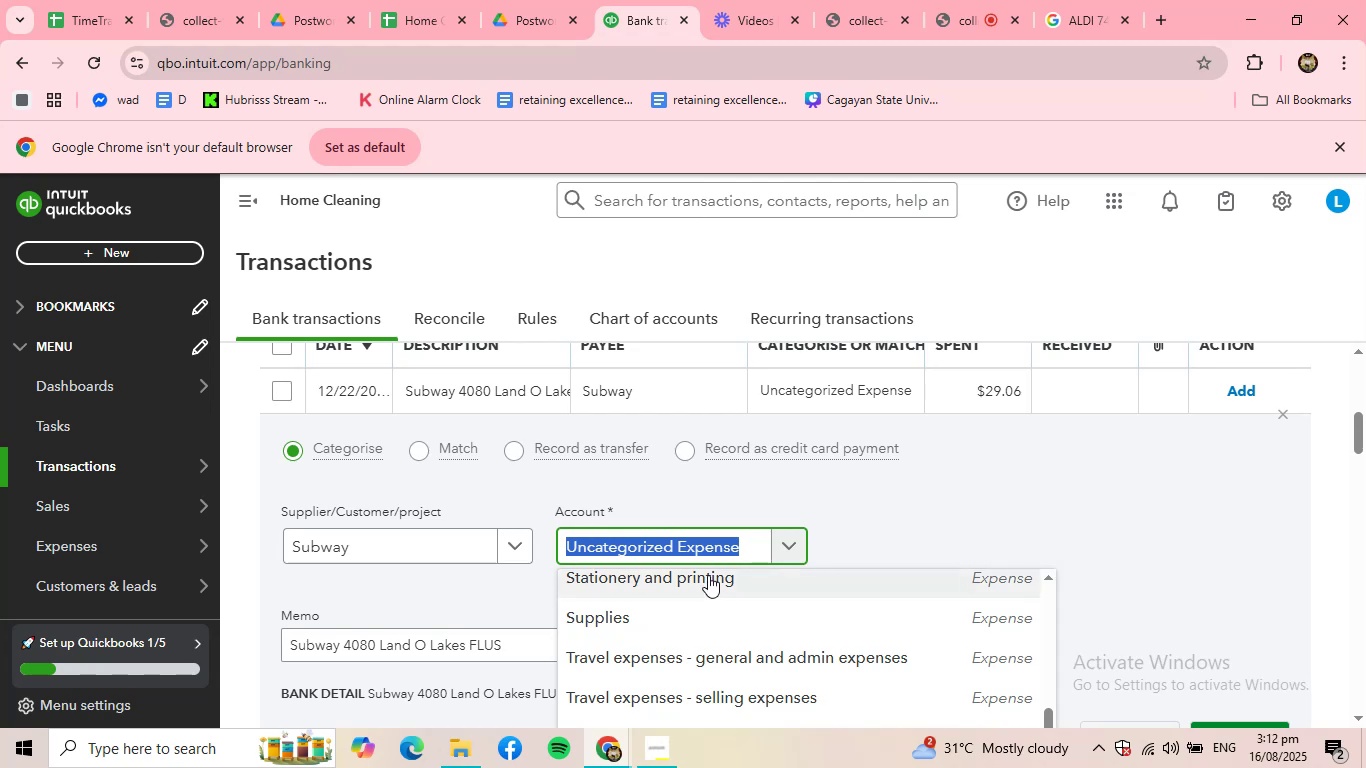 
type(meals)
 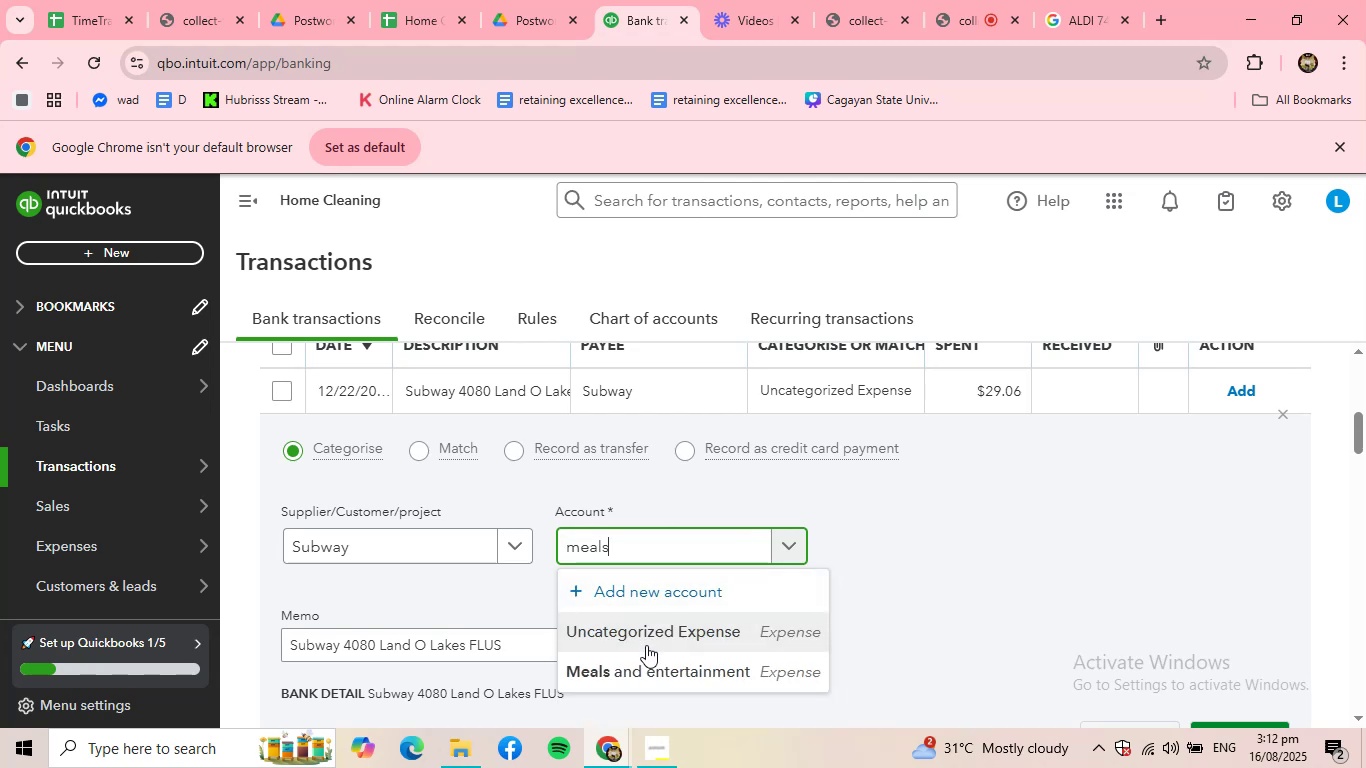 
left_click([645, 668])
 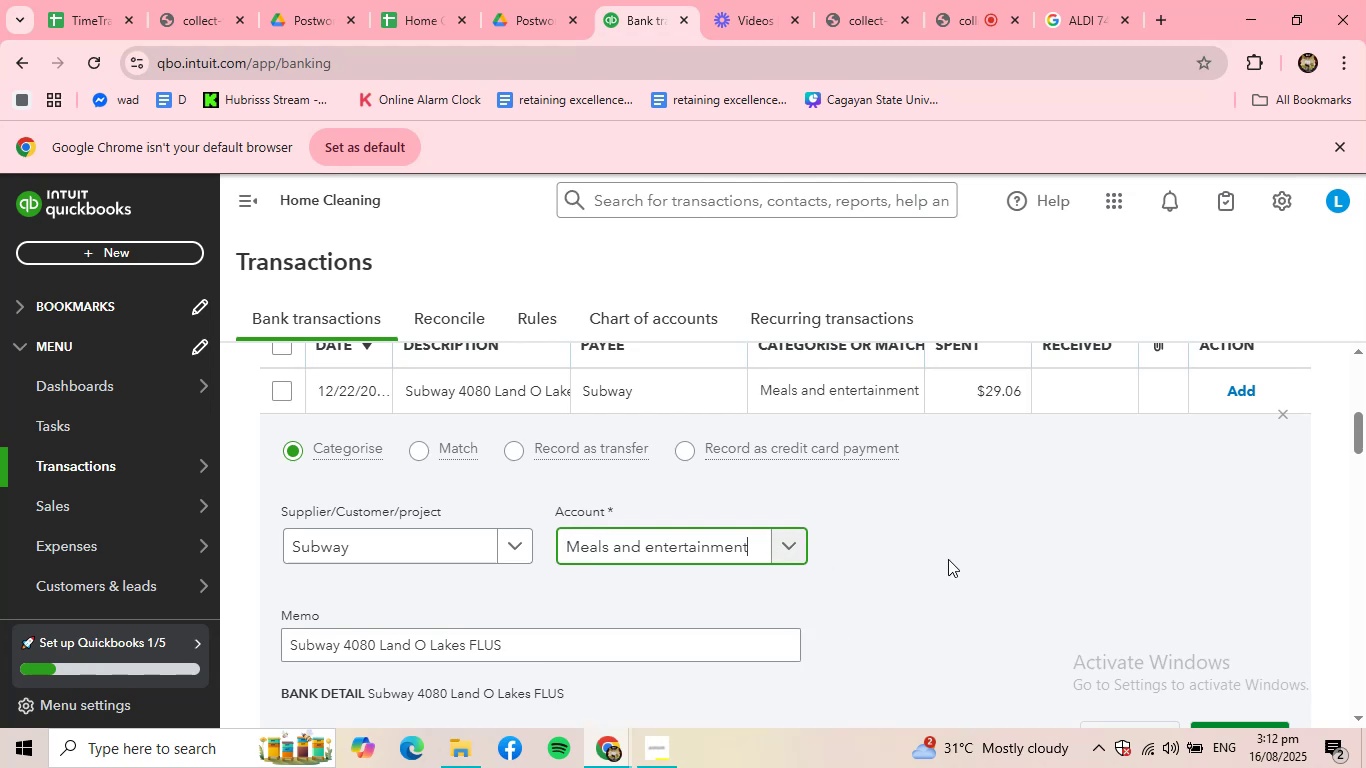 
scroll: coordinate [948, 559], scroll_direction: down, amount: 2.0
 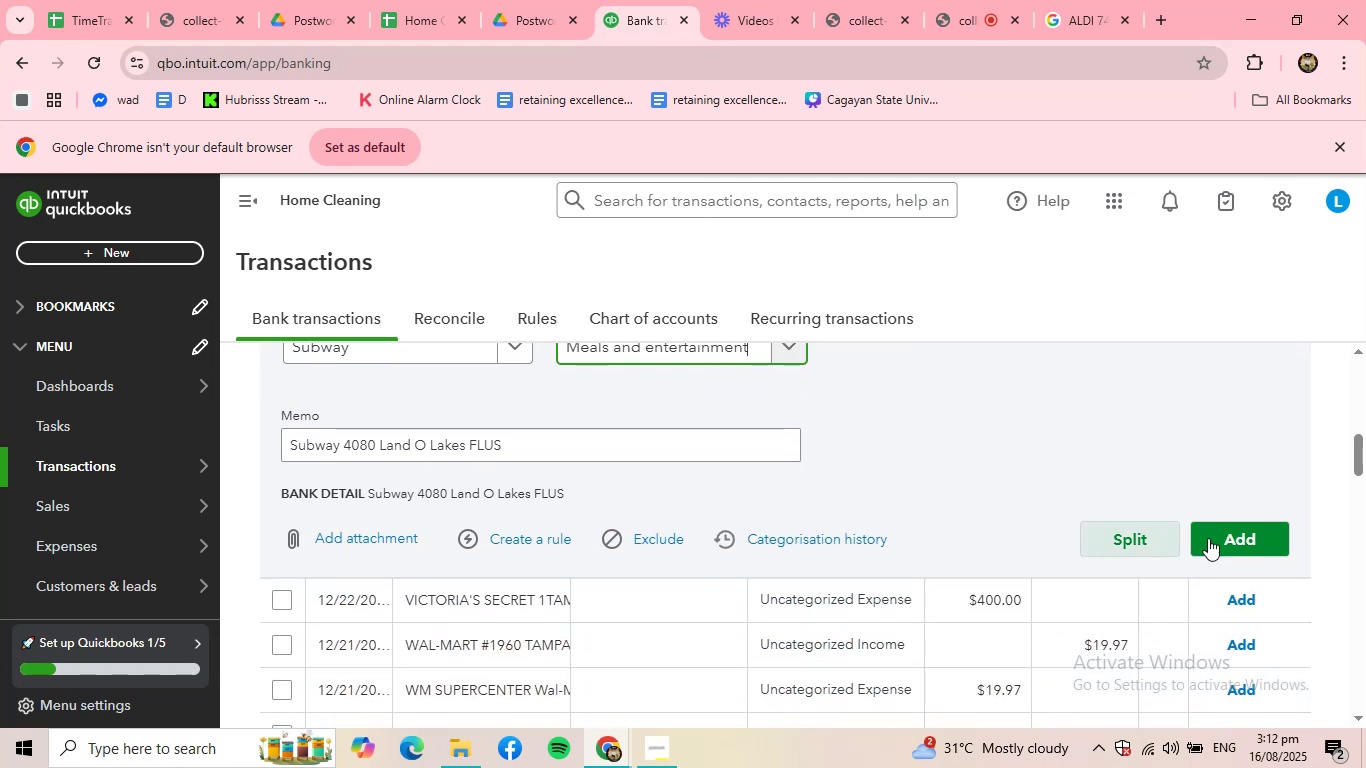 
left_click([1226, 538])
 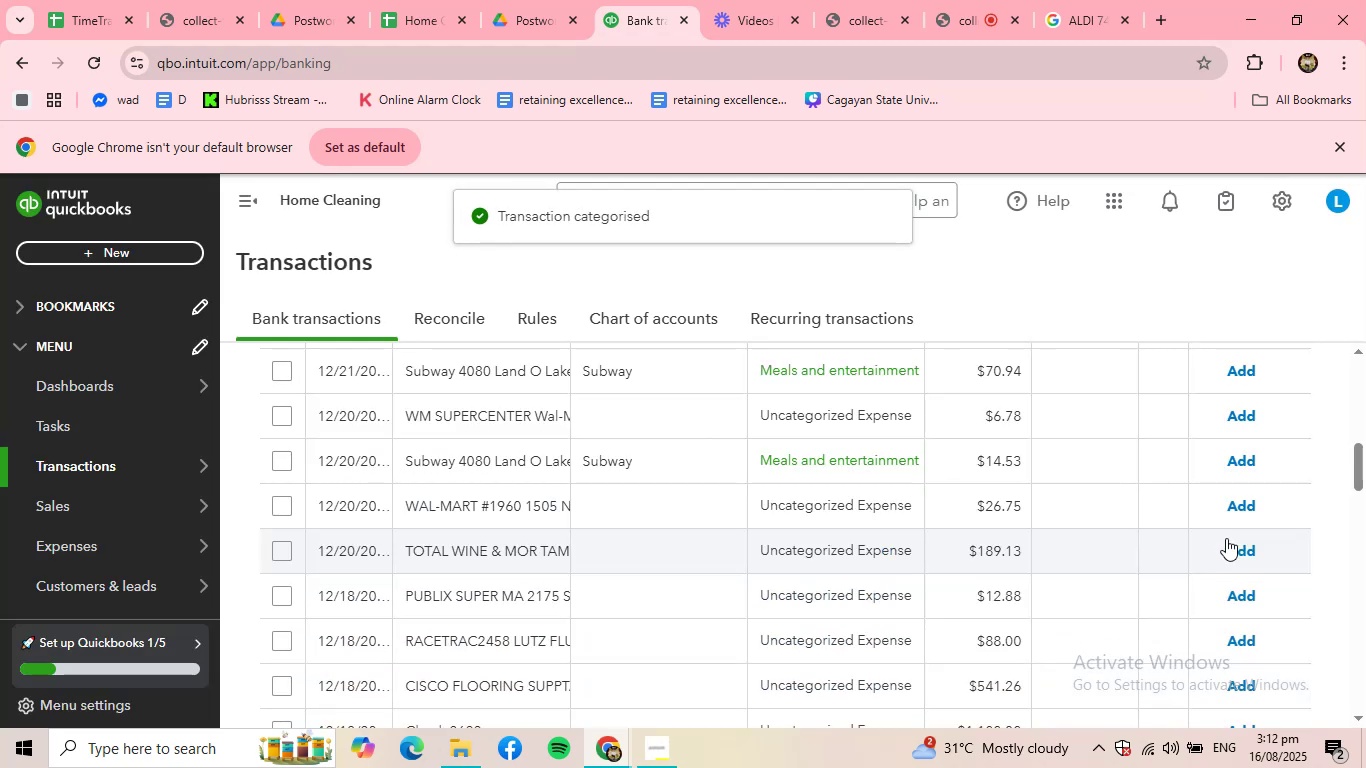 
wait(6.59)
 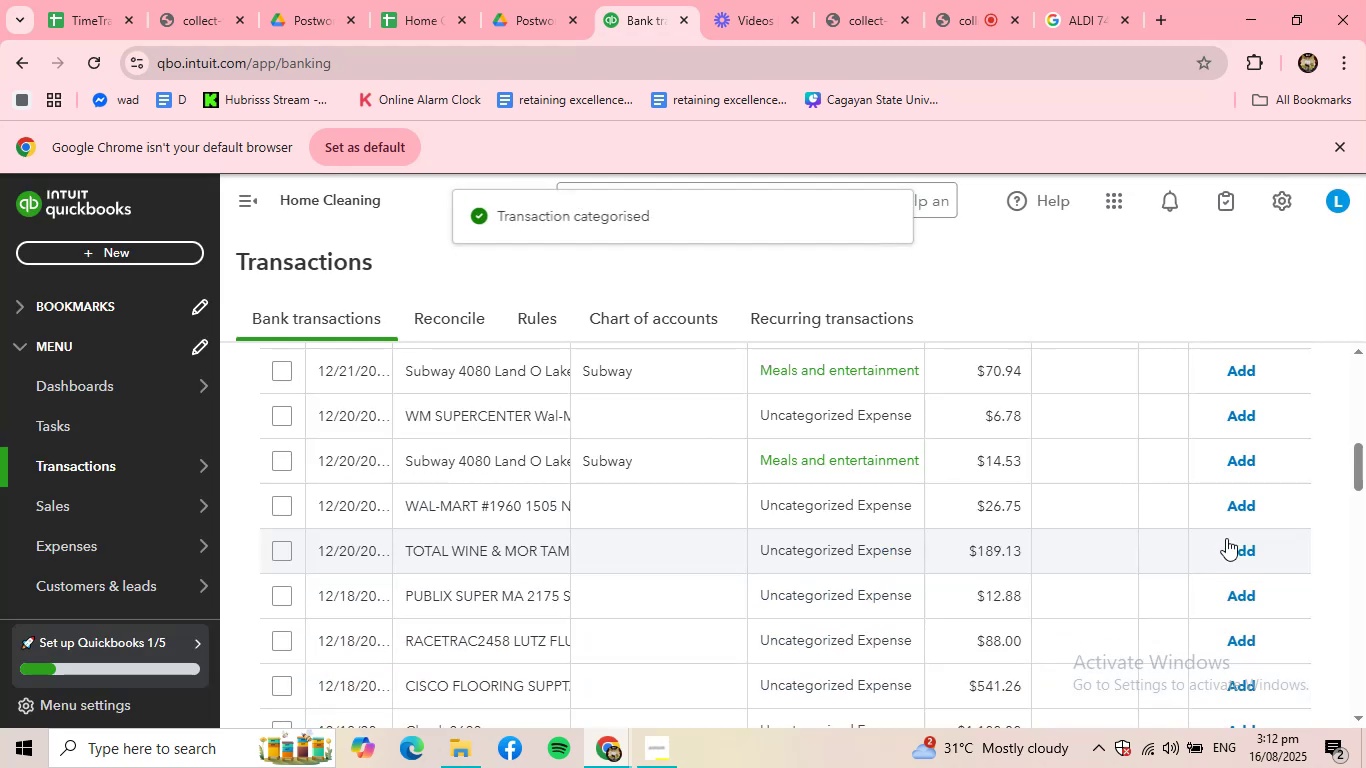 
left_click([497, 374])
 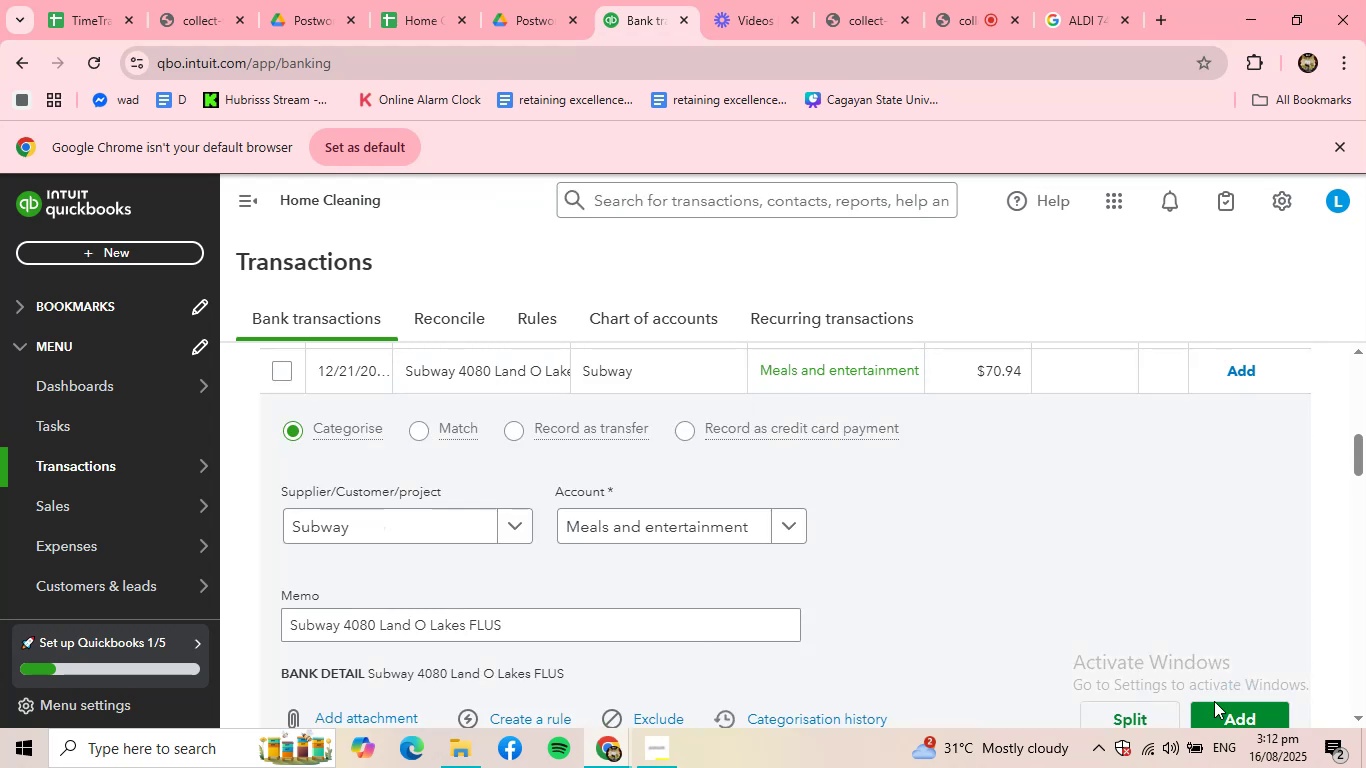 
left_click([1230, 709])
 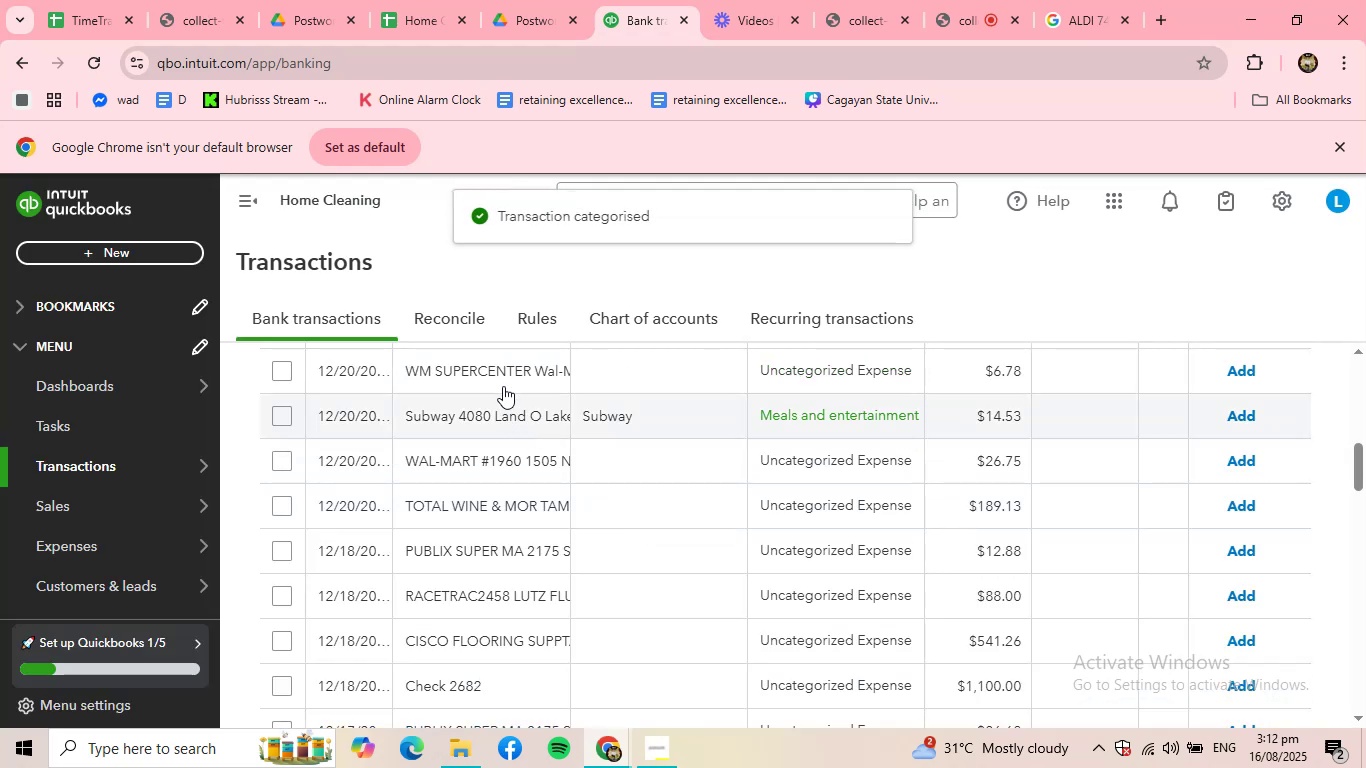 
left_click([500, 378])
 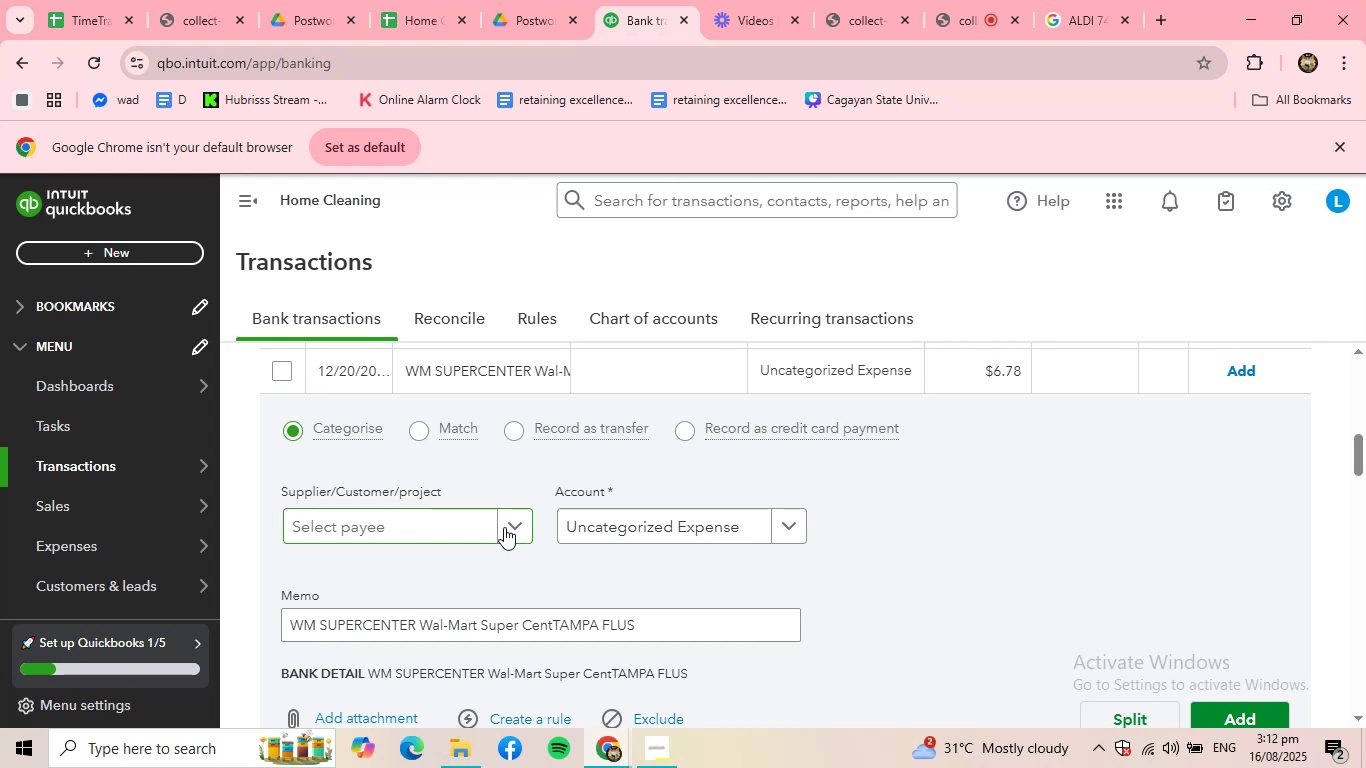 
wait(6.74)
 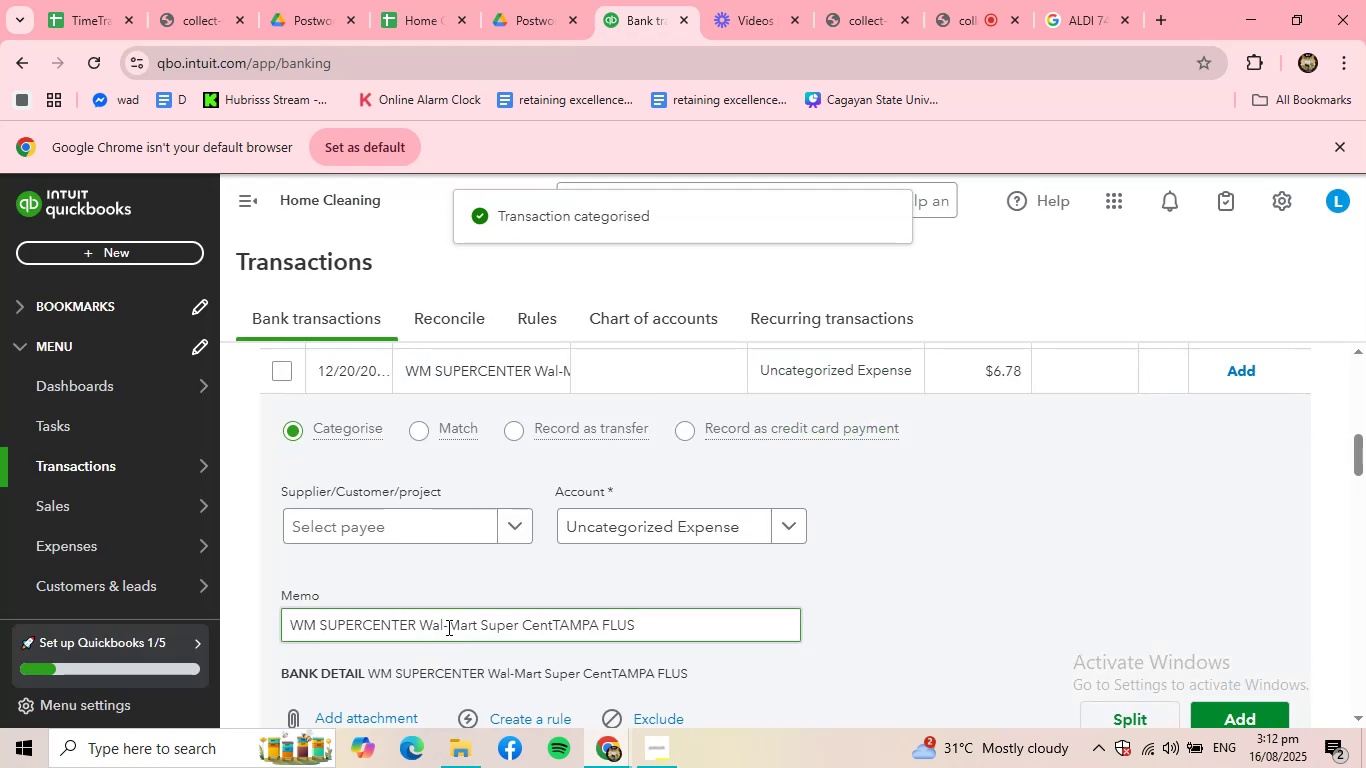 
left_click([507, 534])
 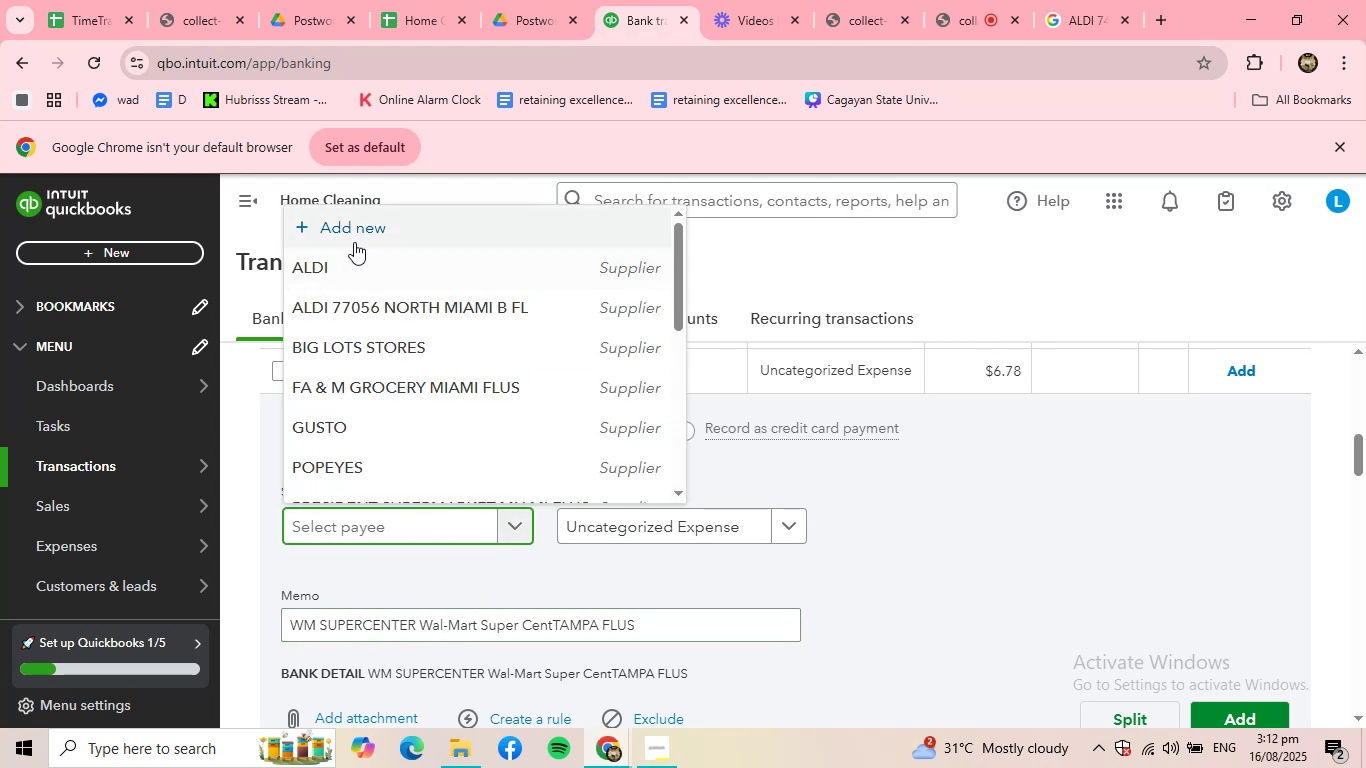 
scroll: coordinate [380, 401], scroll_direction: down, amount: 4.0
 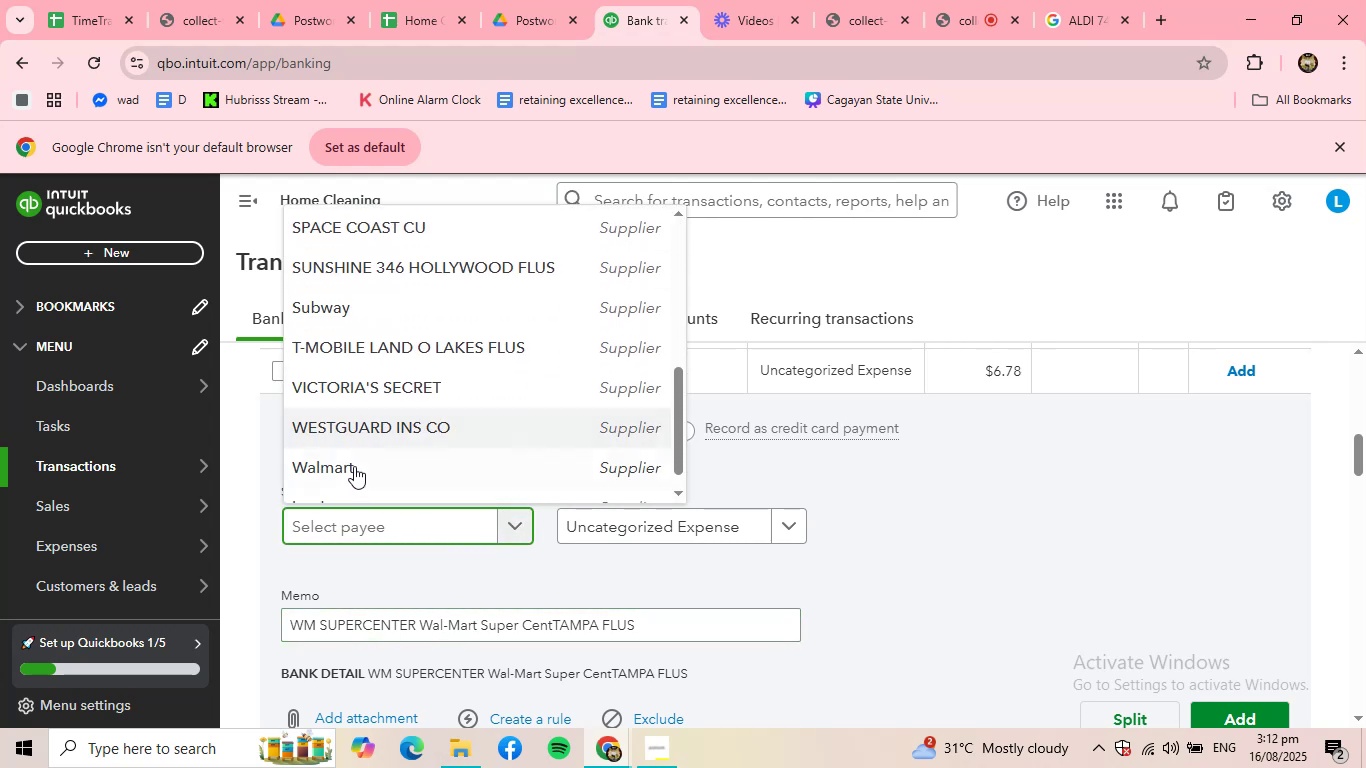 
left_click([354, 467])
 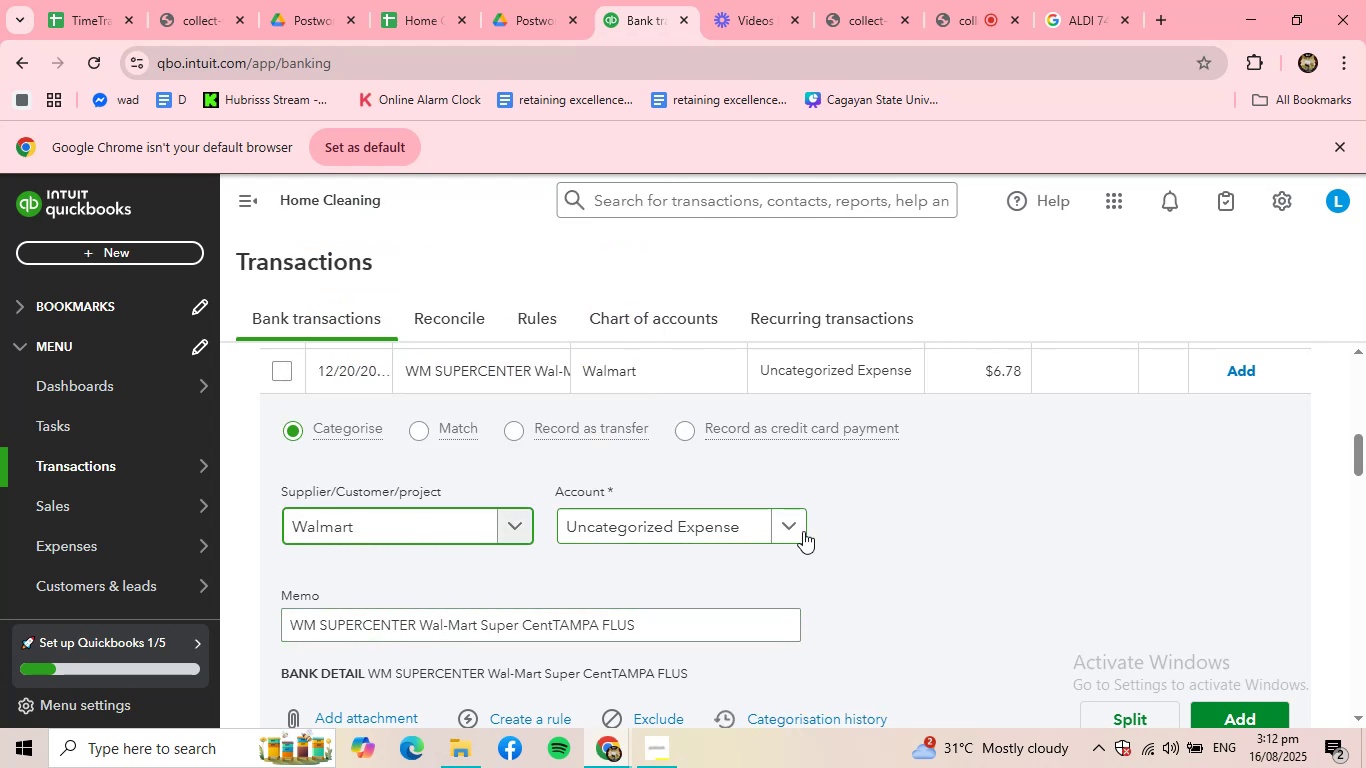 
left_click([796, 530])
 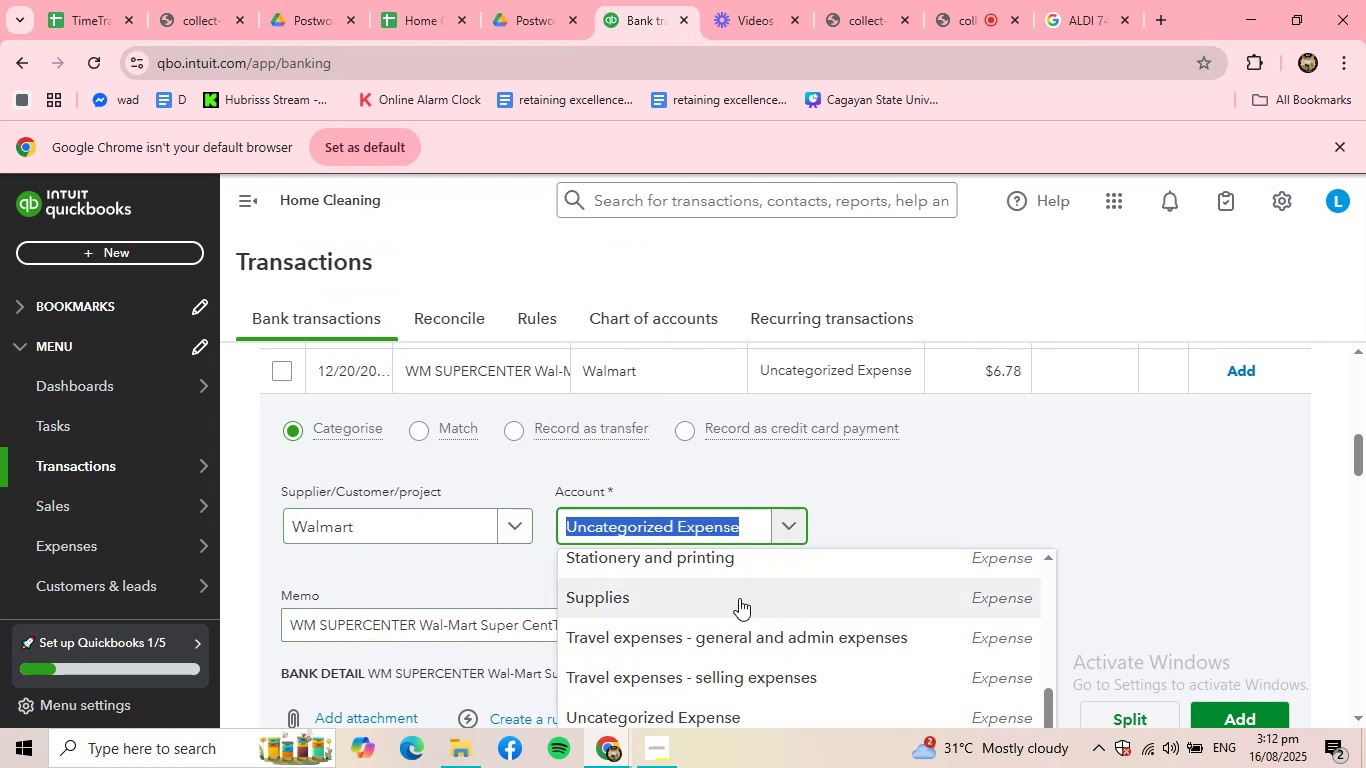 
left_click([725, 597])
 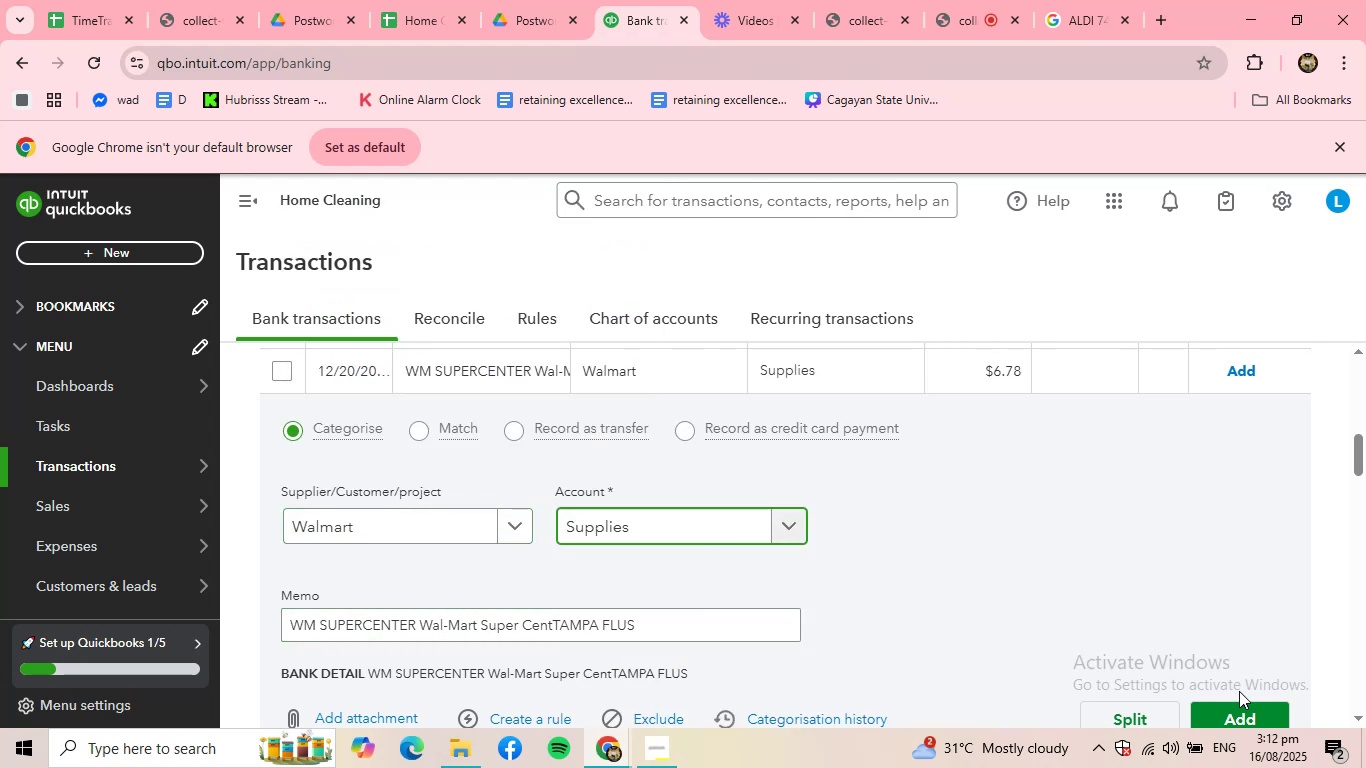 
left_click([1242, 708])
 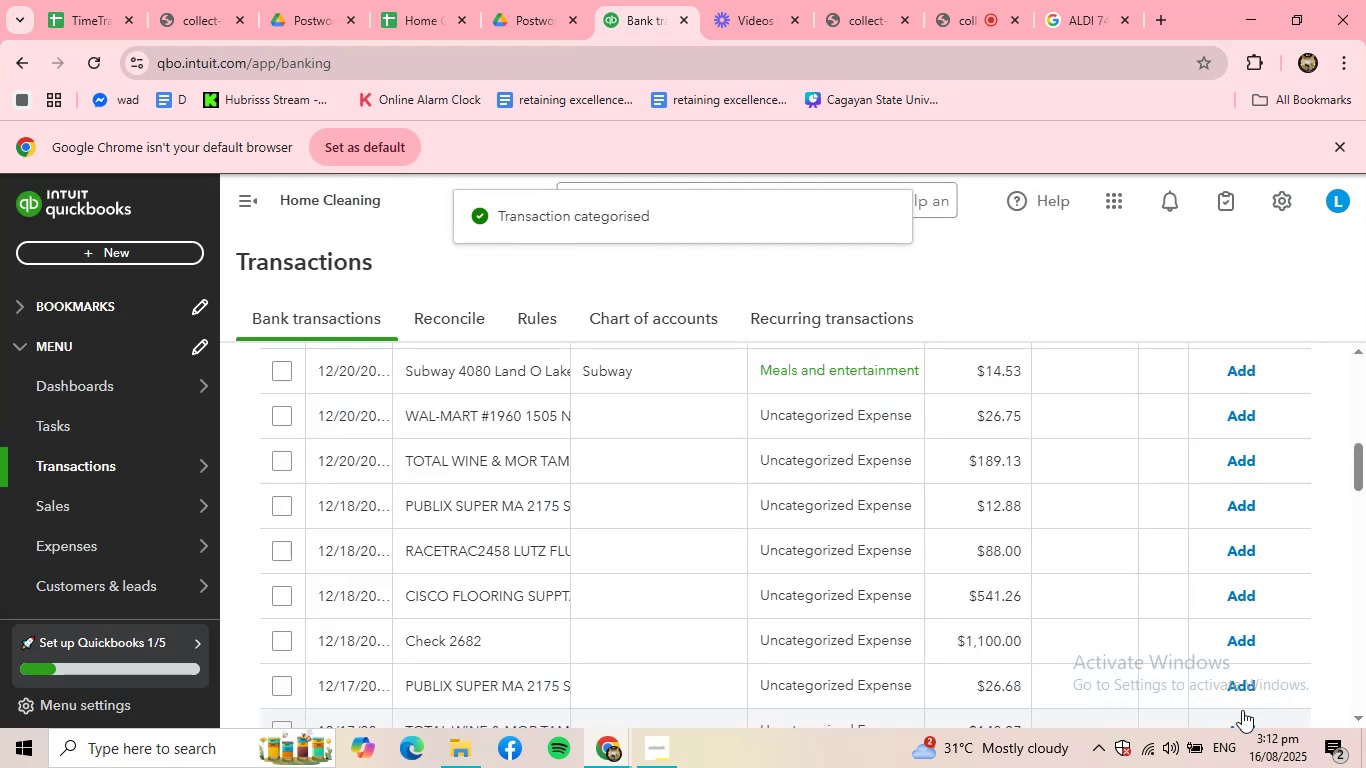 
wait(9.4)
 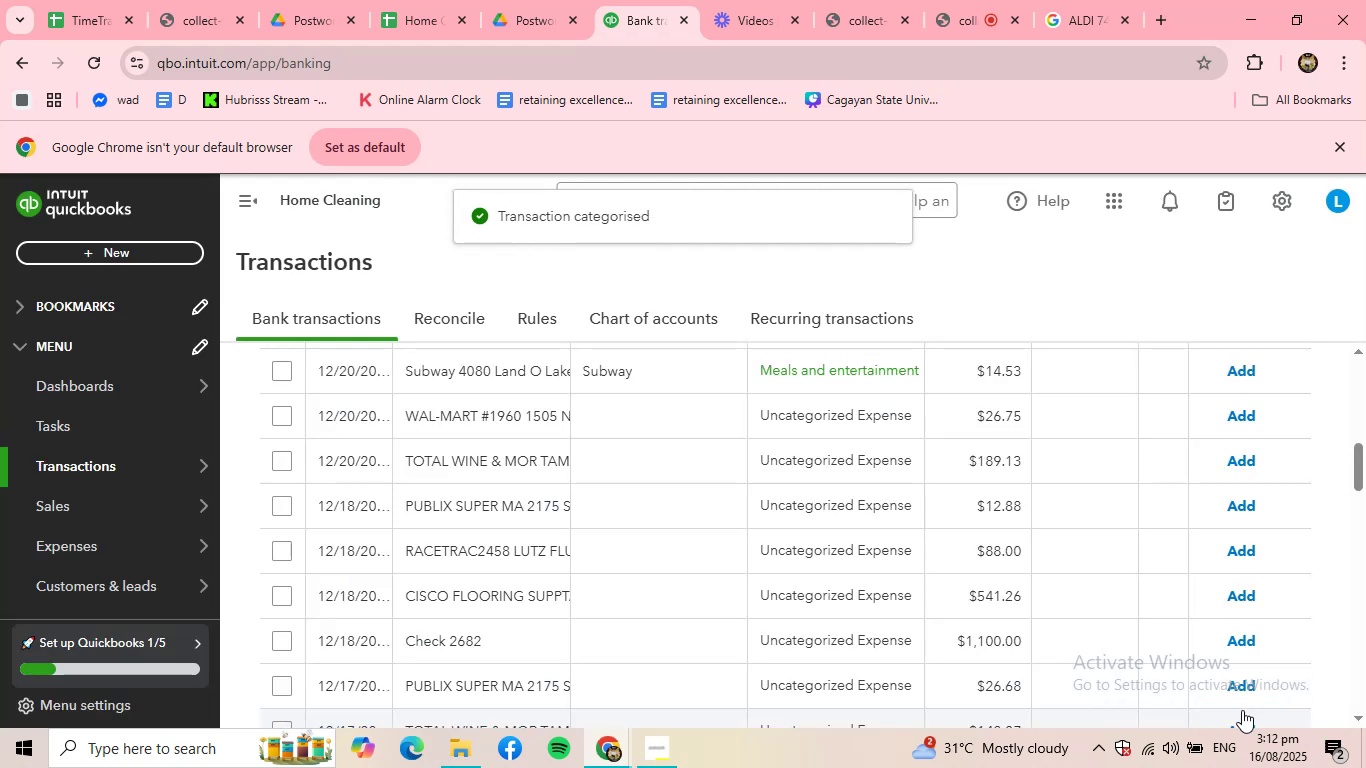 
scroll: coordinate [500, 409], scroll_direction: up, amount: 3.0
 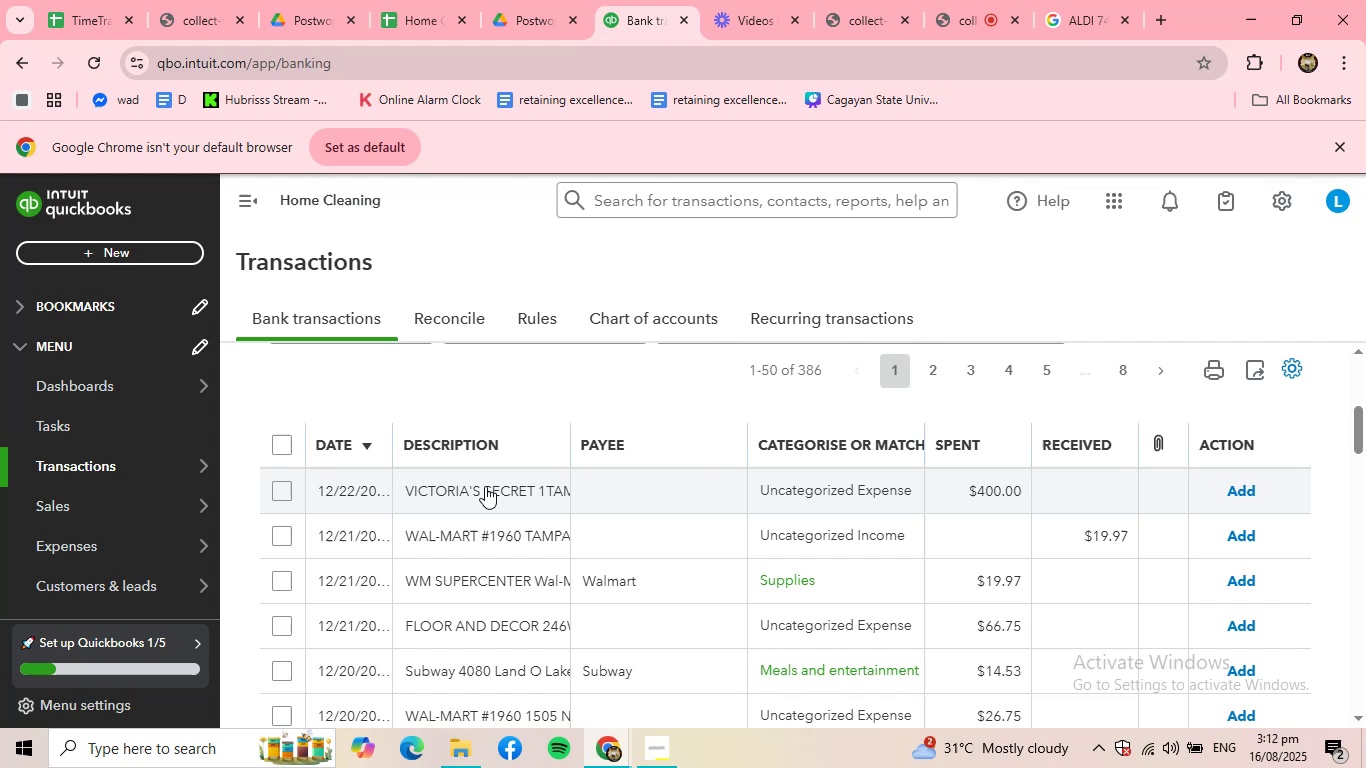 
left_click([485, 486])
 